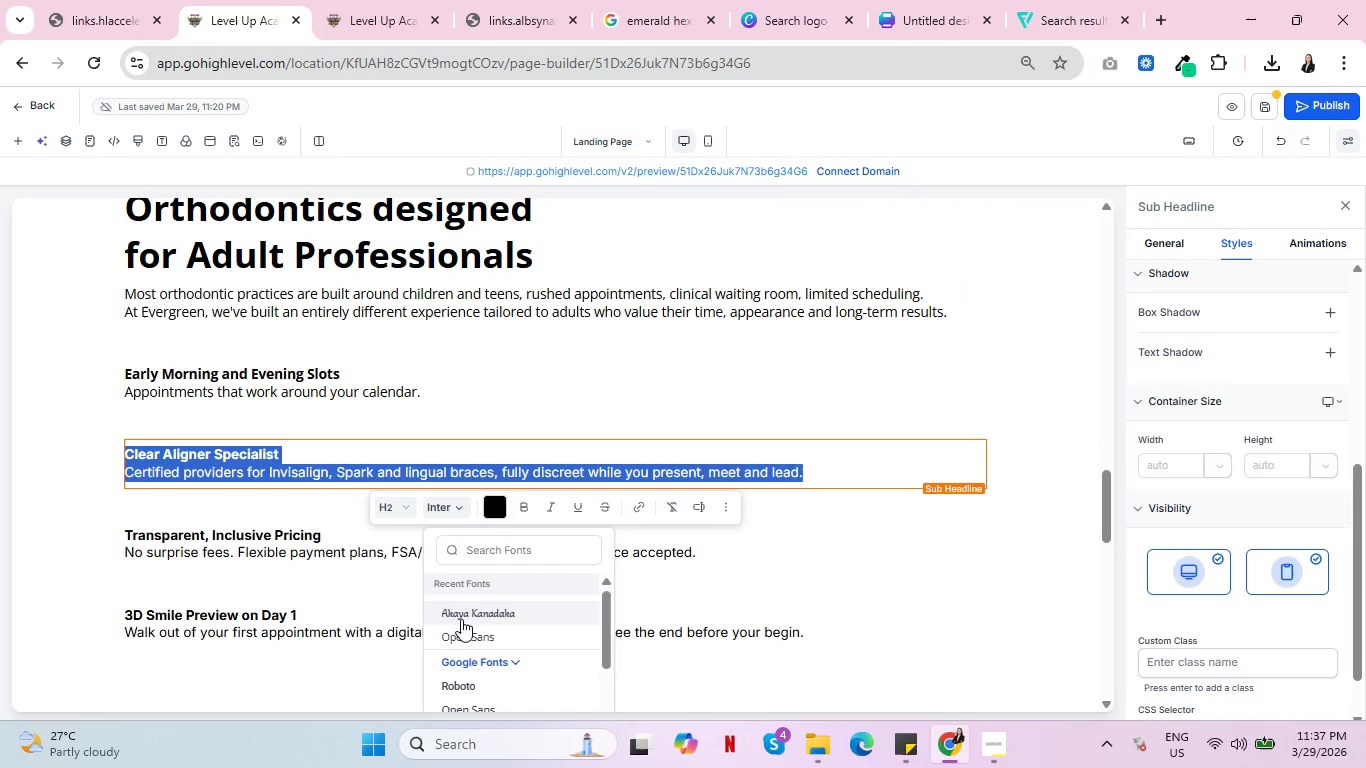 
left_click([463, 632])
 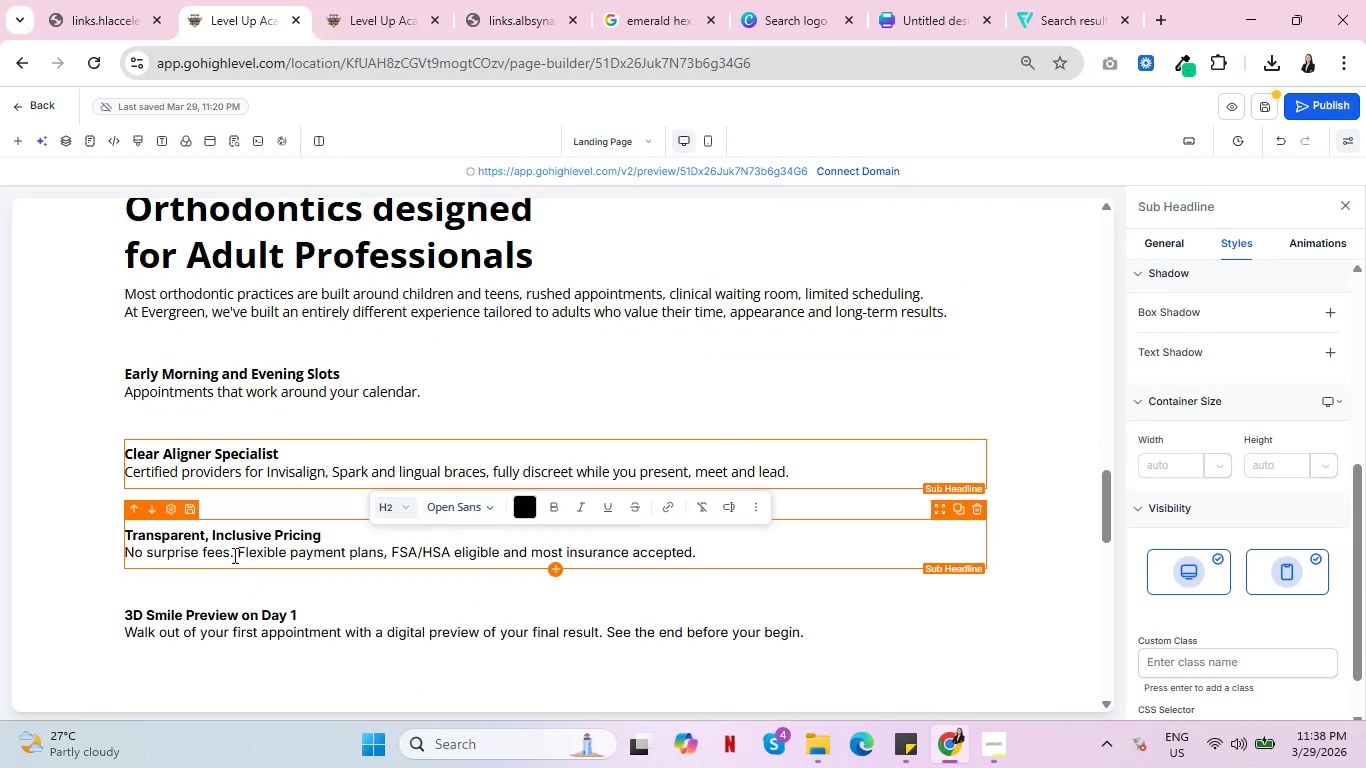 
left_click([232, 547])
 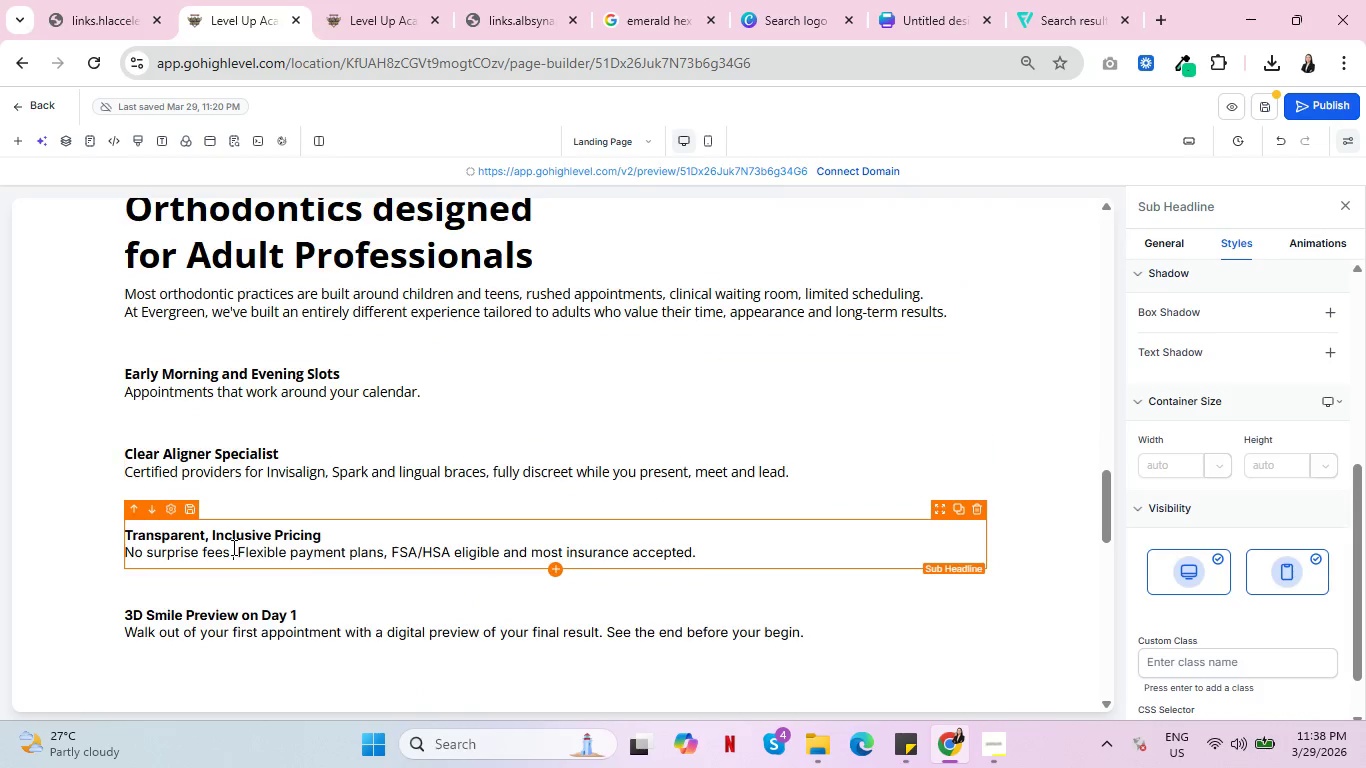 
key(Control+A)
 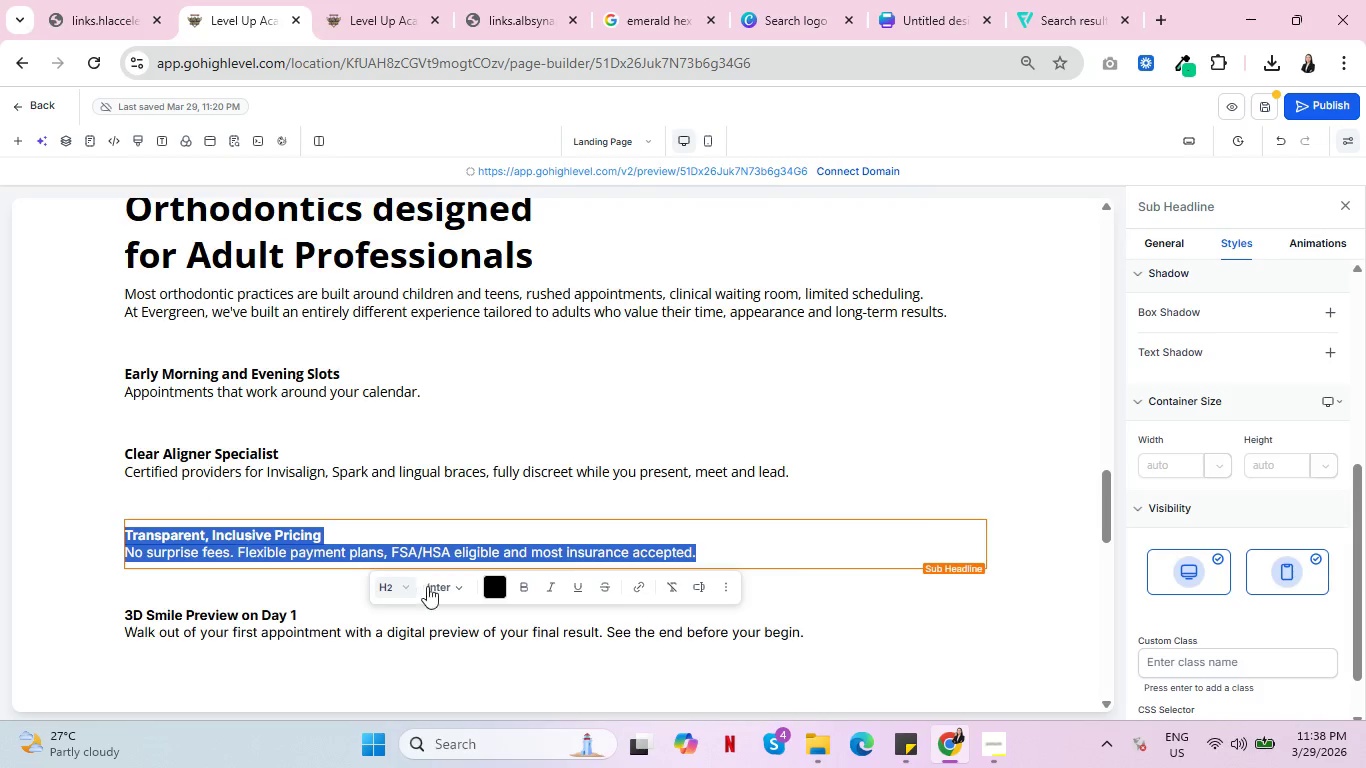 
left_click([448, 588])
 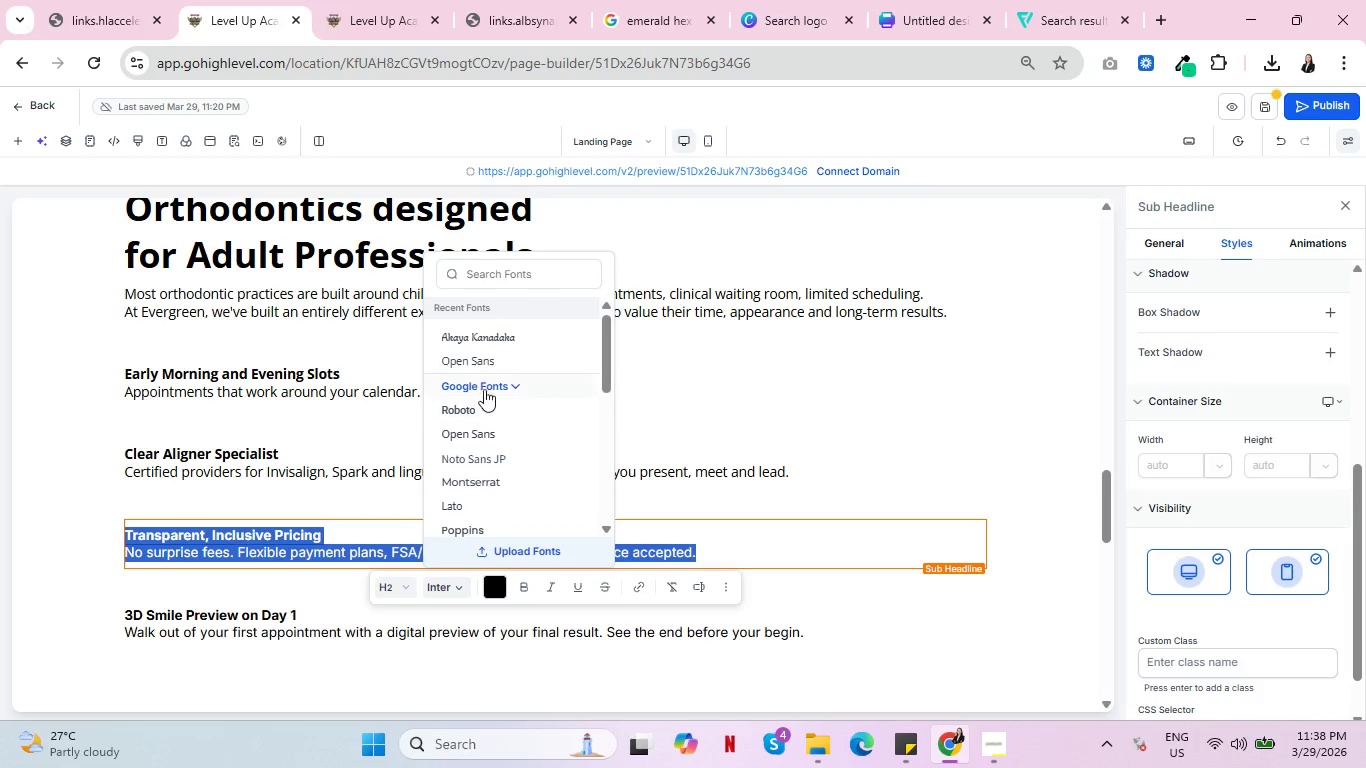 
left_click([488, 355])
 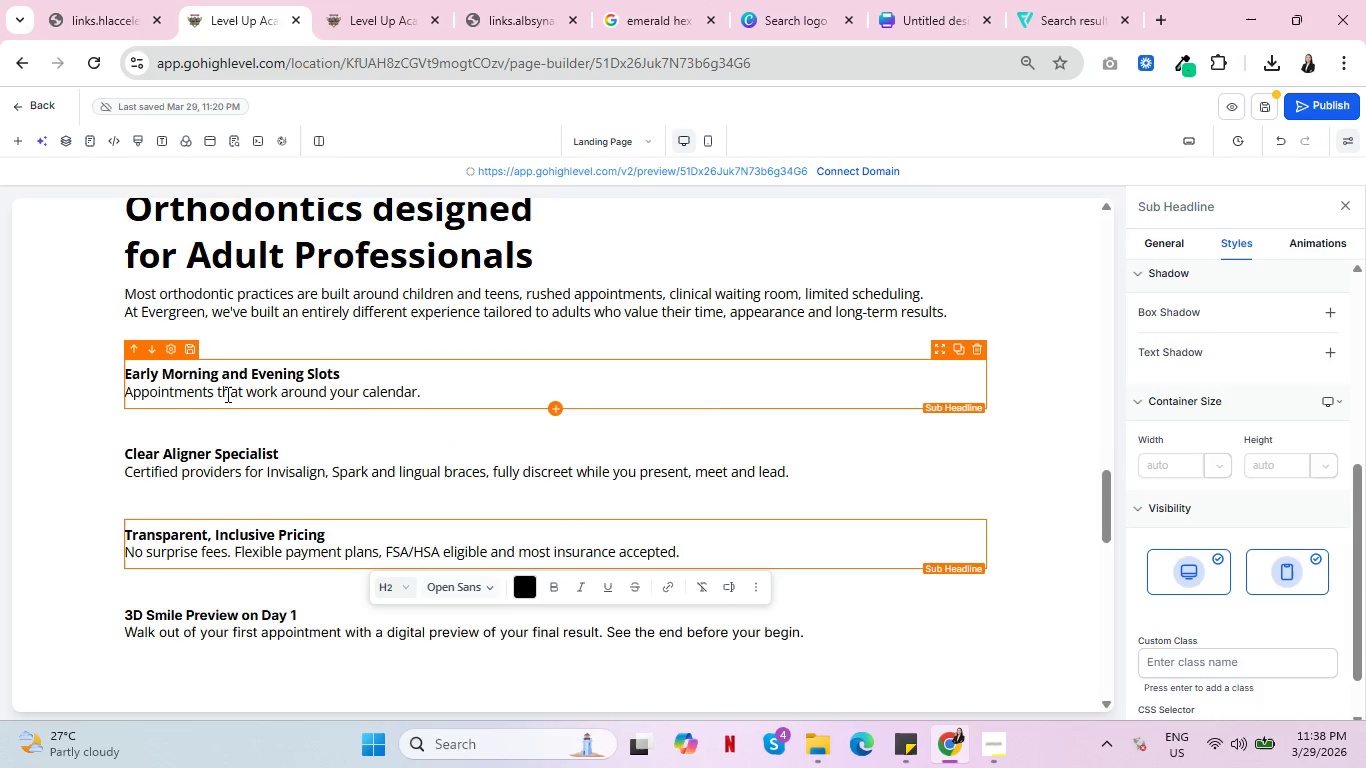 
scroll: coordinate [221, 395], scroll_direction: down, amount: 2.0
 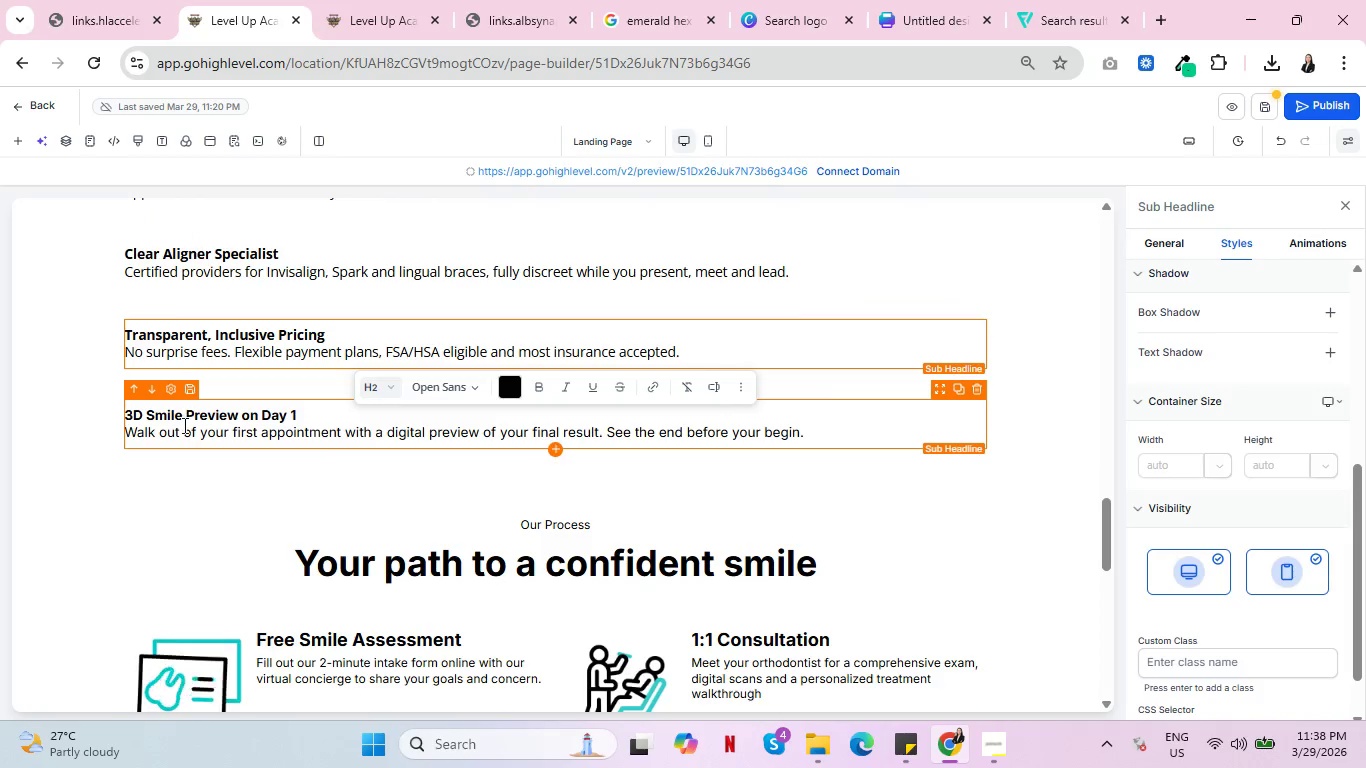 
left_click([183, 425])
 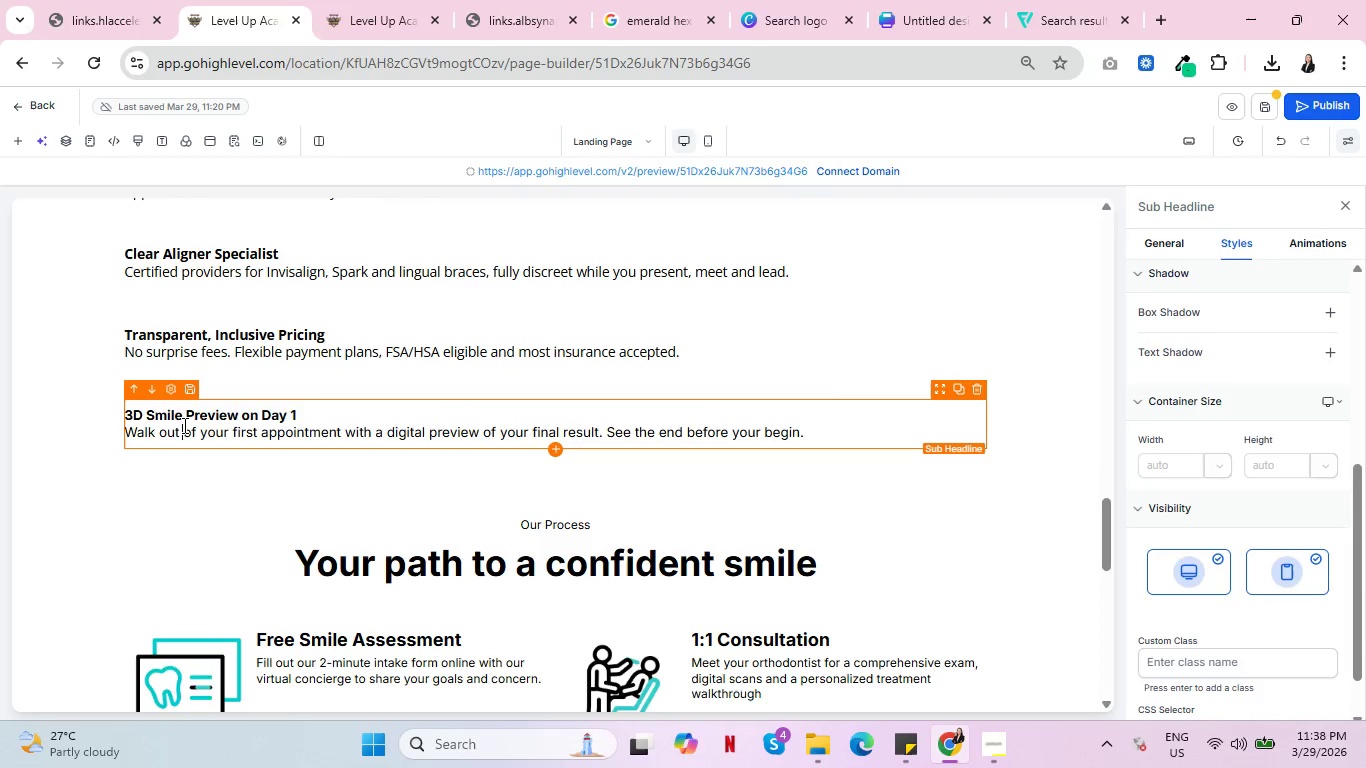 
key(Control+A)
 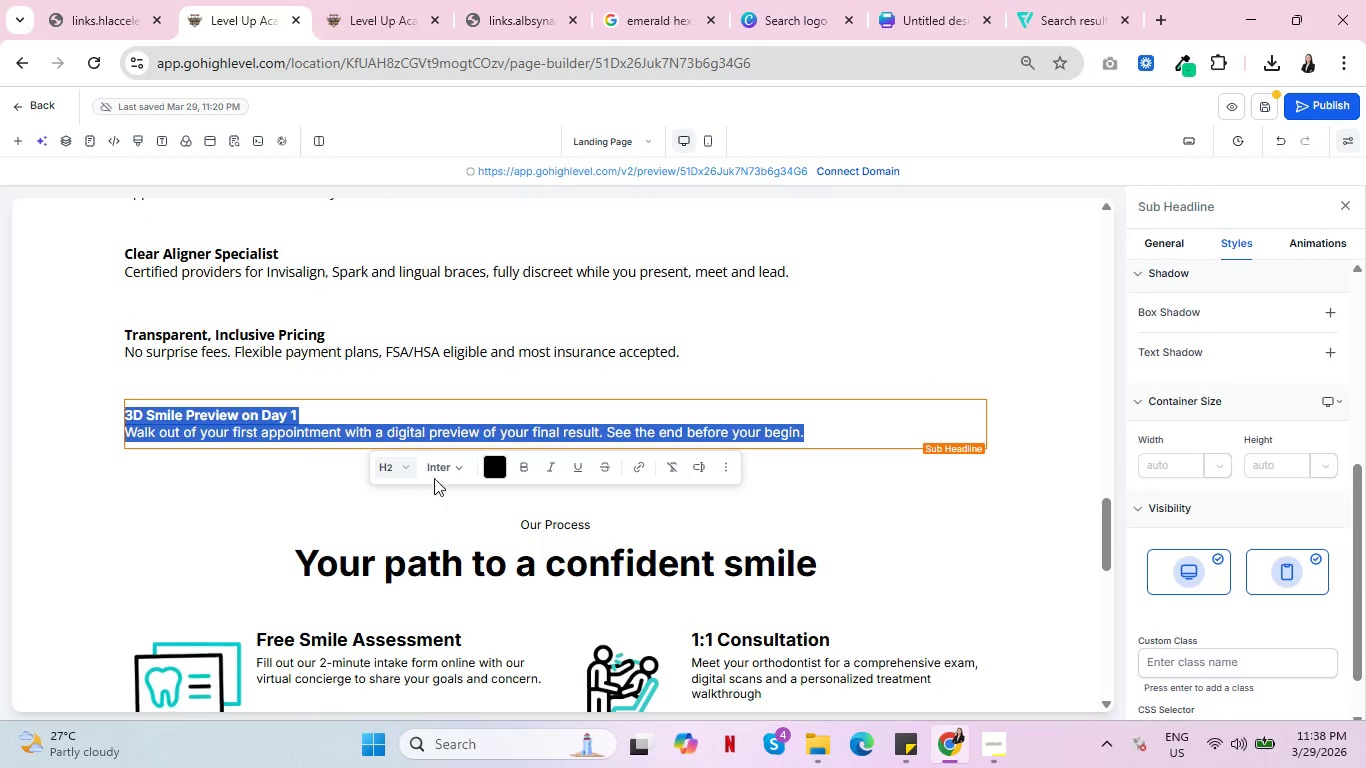 
left_click([448, 471])
 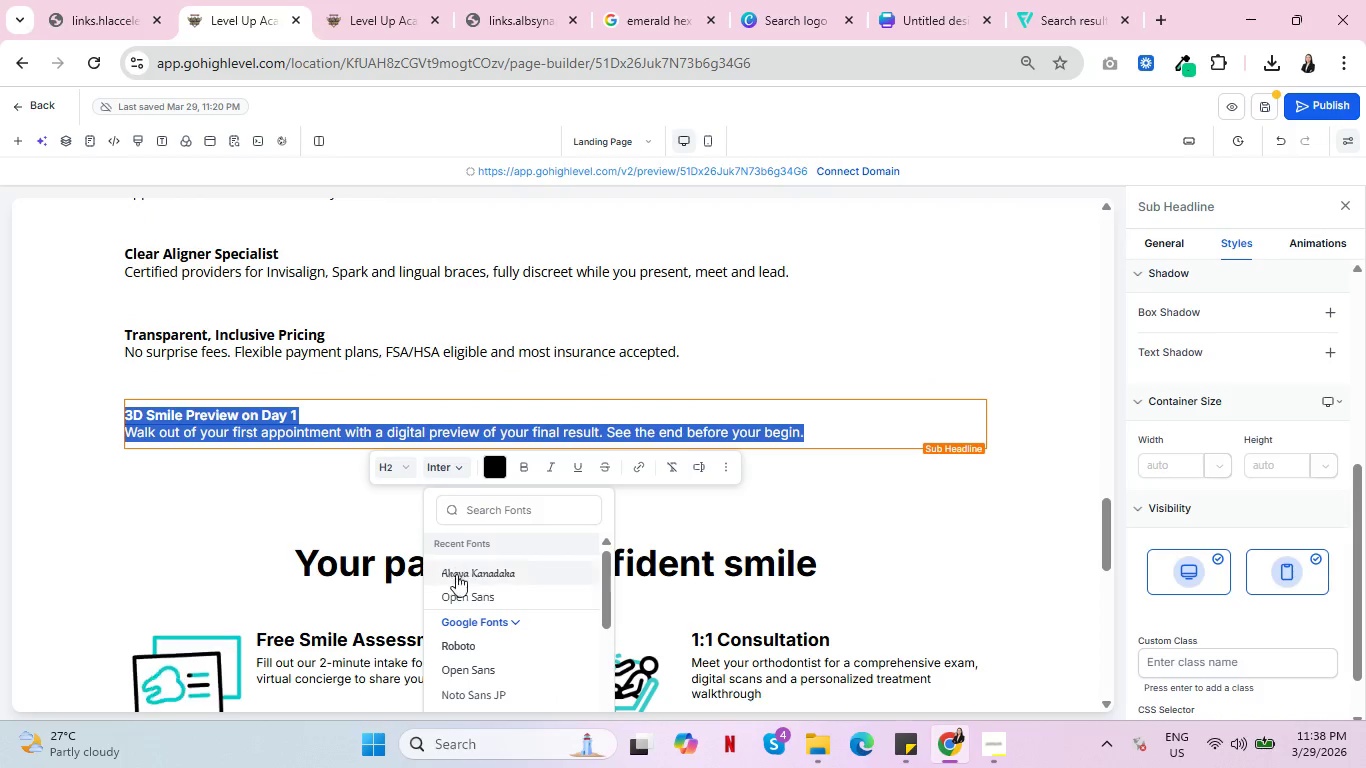 
left_click([456, 597])
 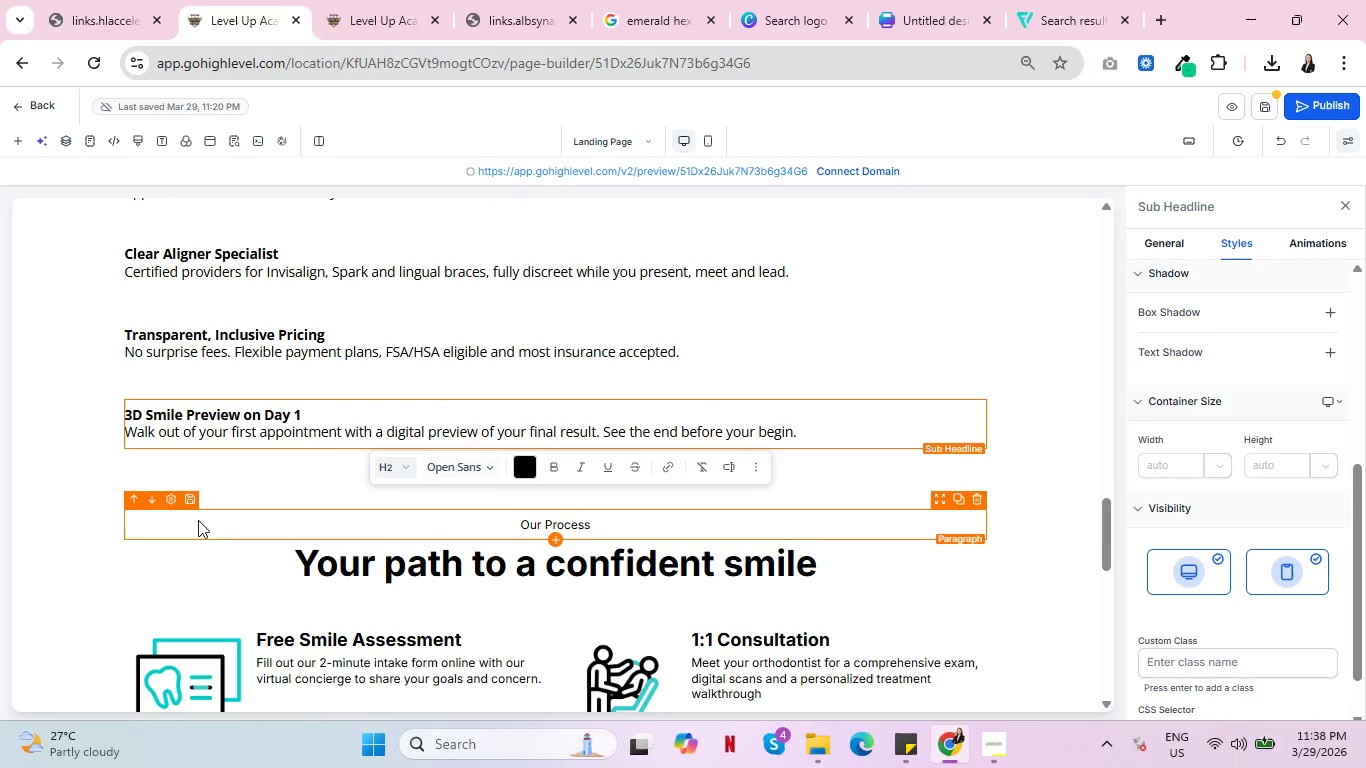 
scroll: coordinate [211, 508], scroll_direction: down, amount: 2.0
 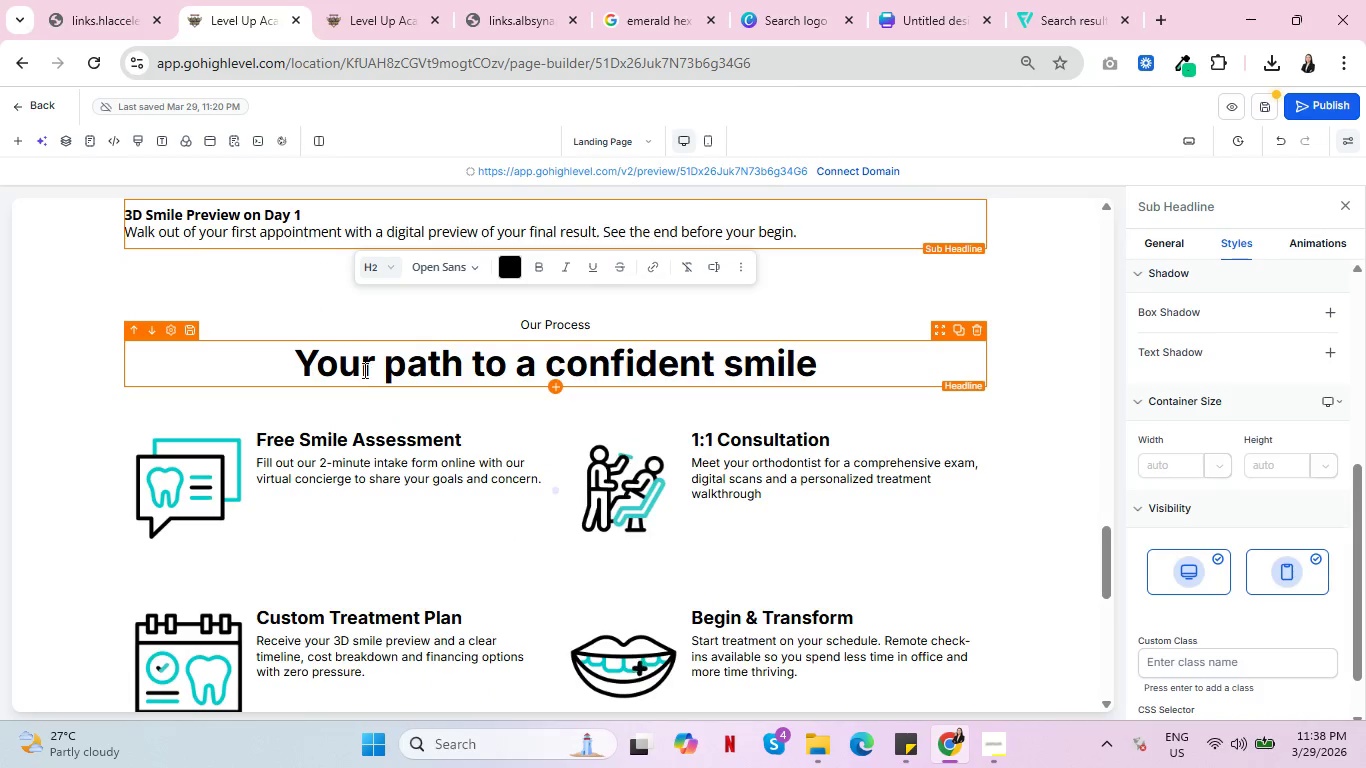 
left_click([365, 366])
 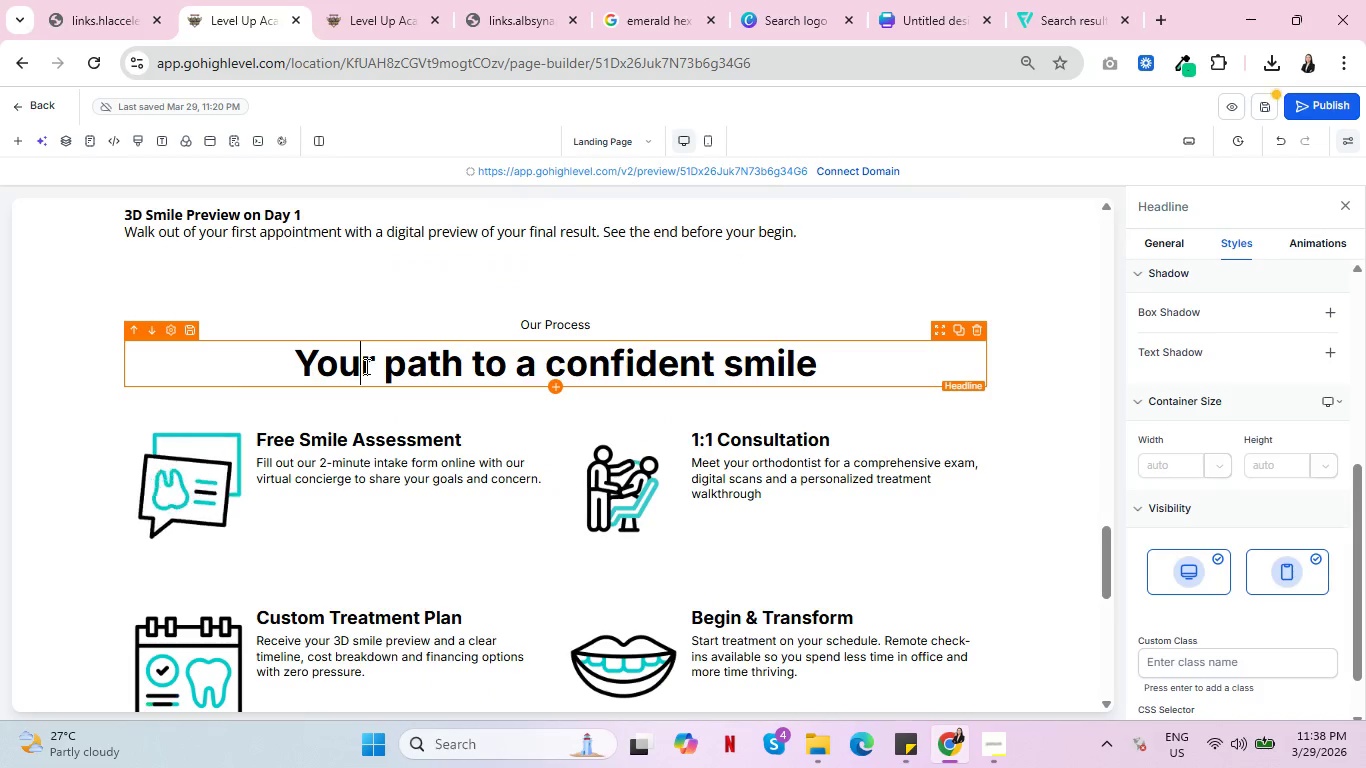 
key(Control+A)
 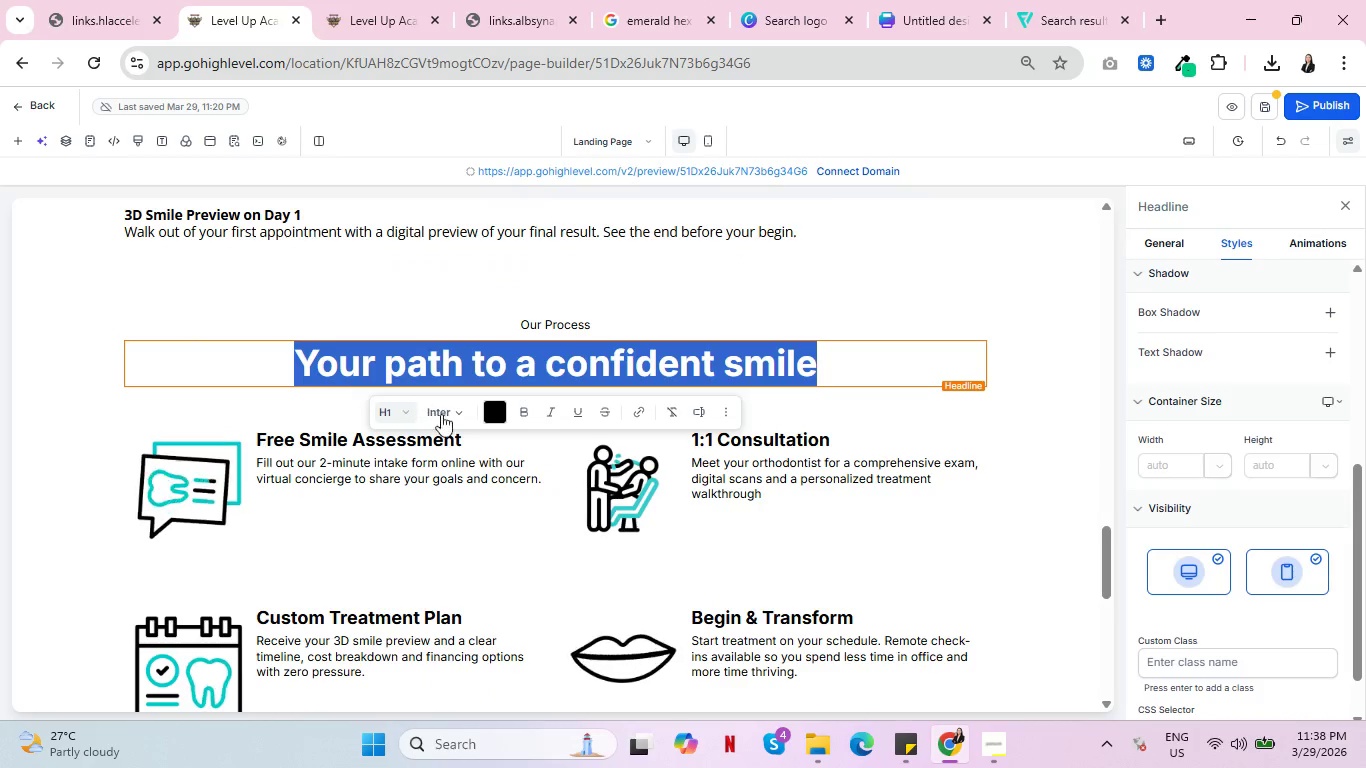 
left_click([451, 418])
 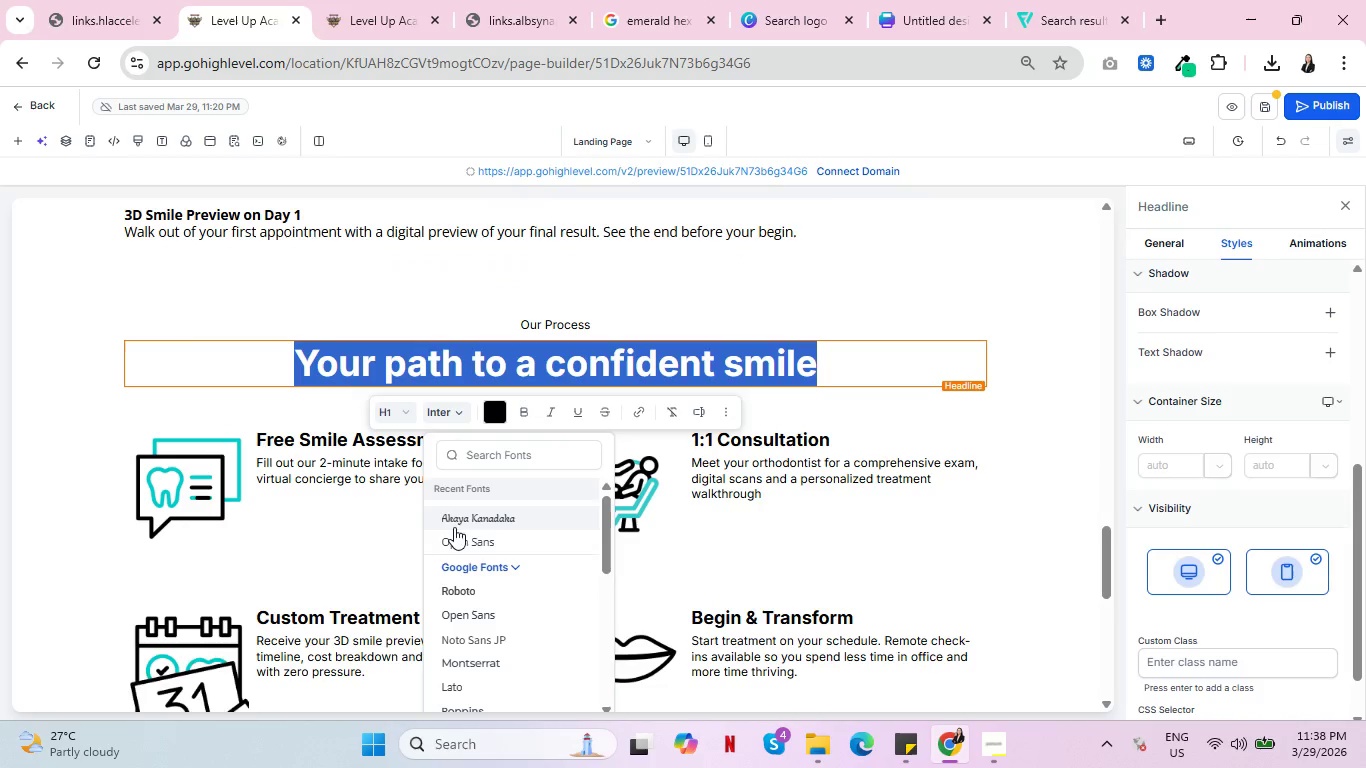 
left_click([456, 545])
 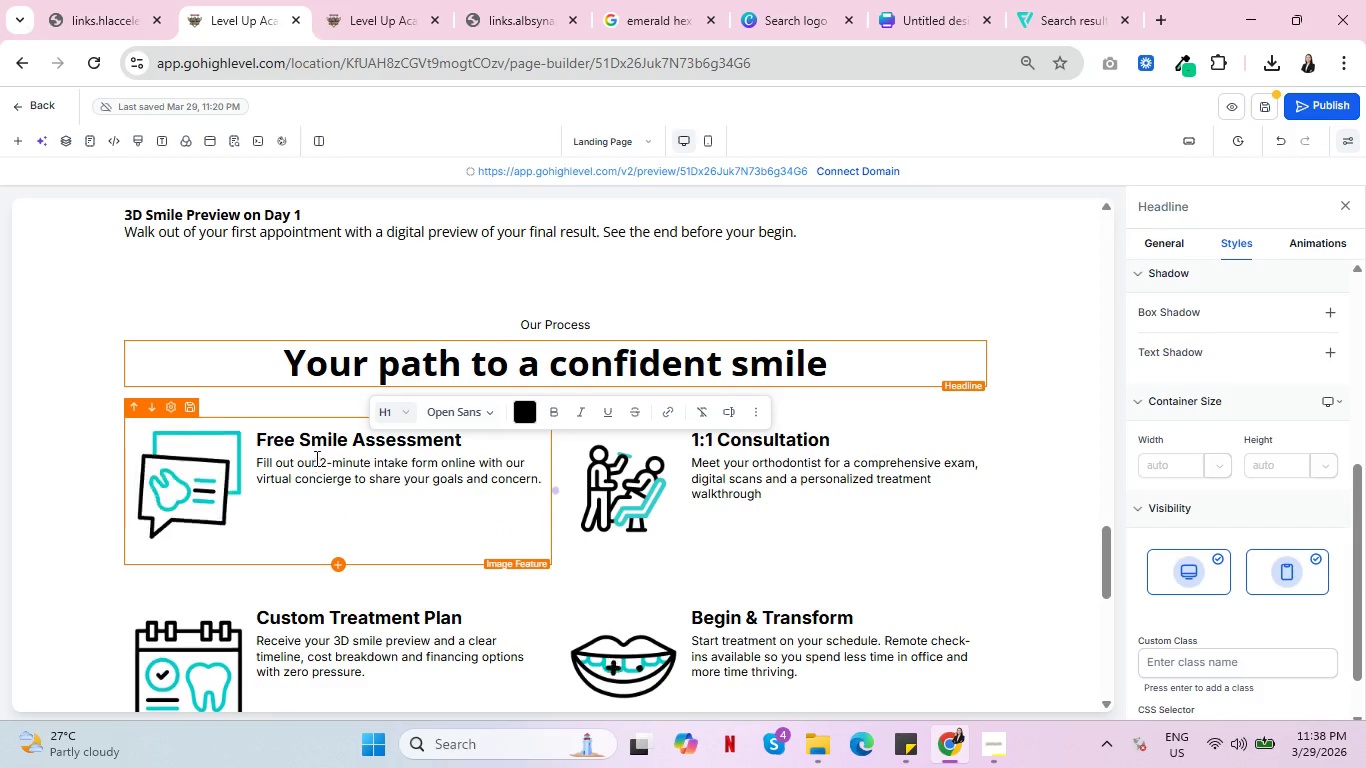 
left_click([314, 449])
 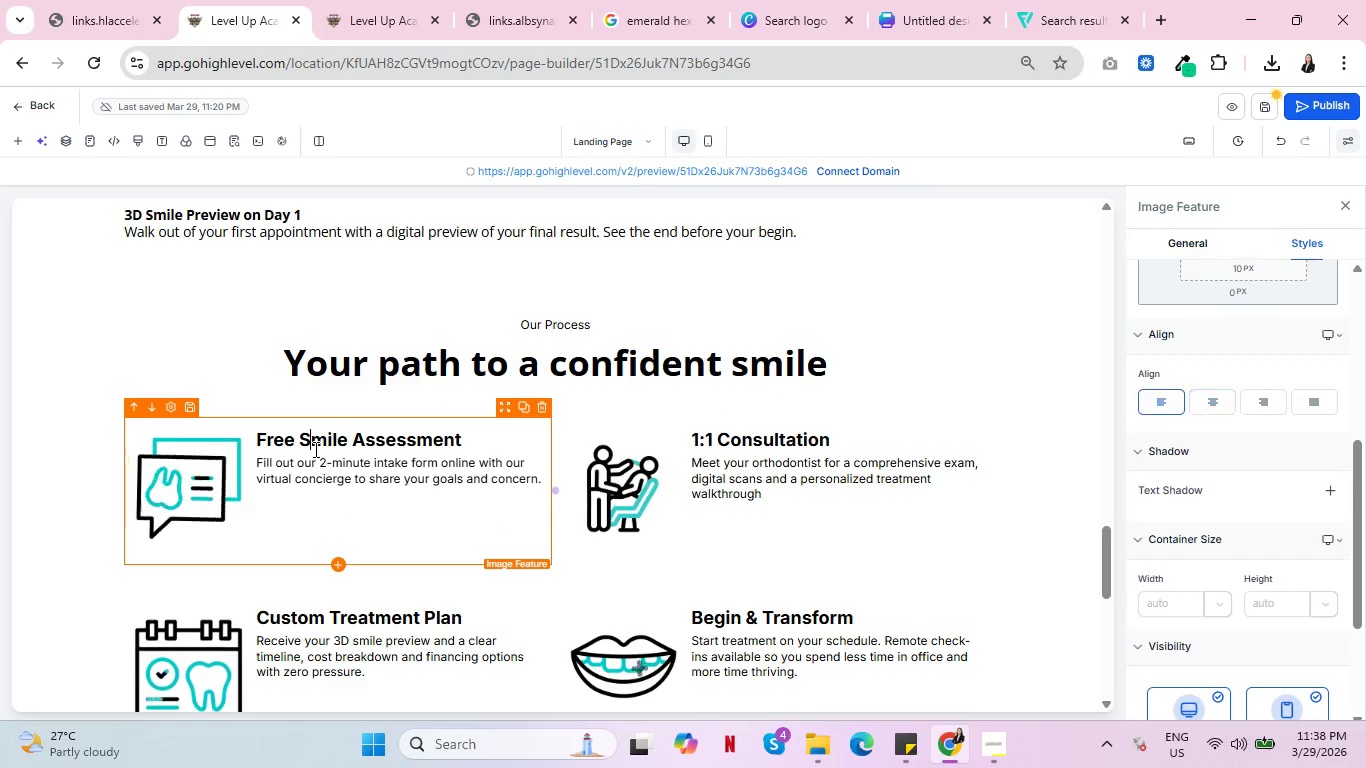 
key(Control+A)
 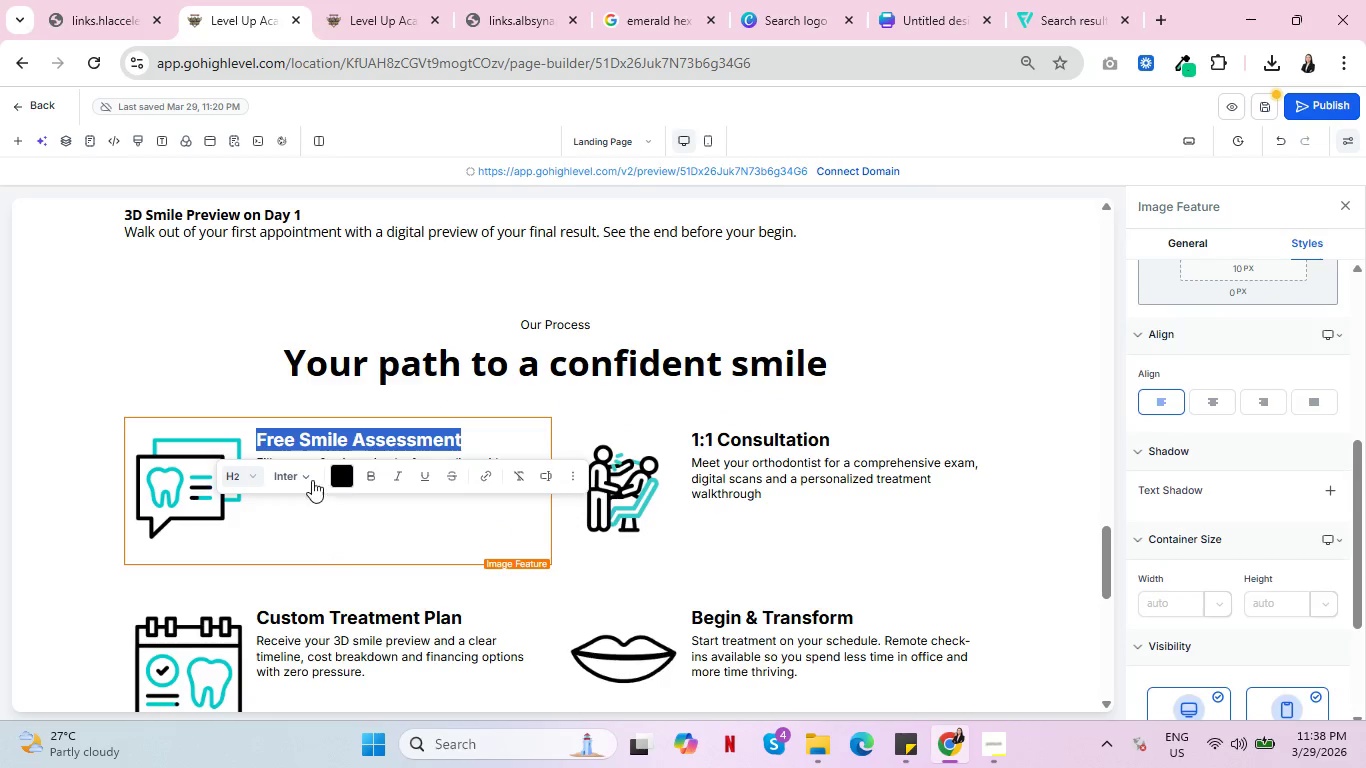 
left_click([306, 472])
 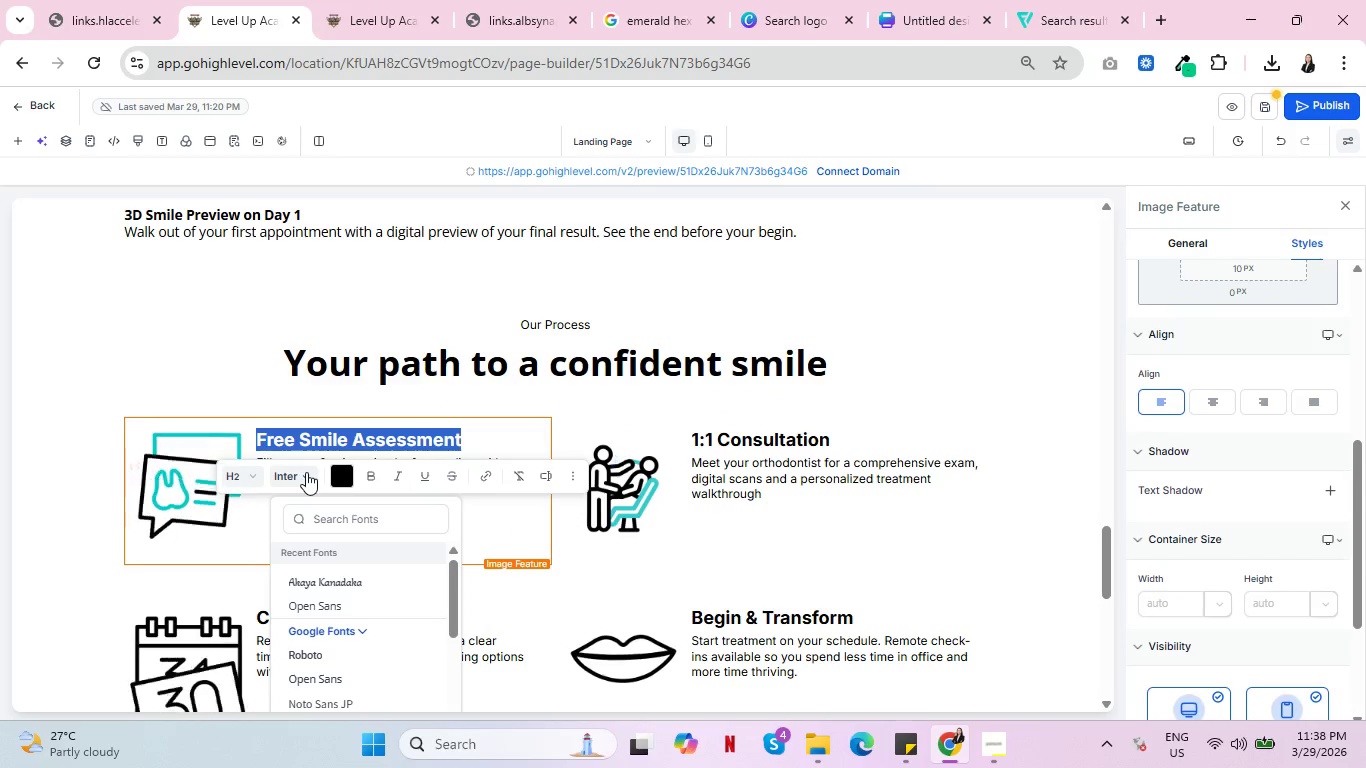 
left_click([284, 437])
 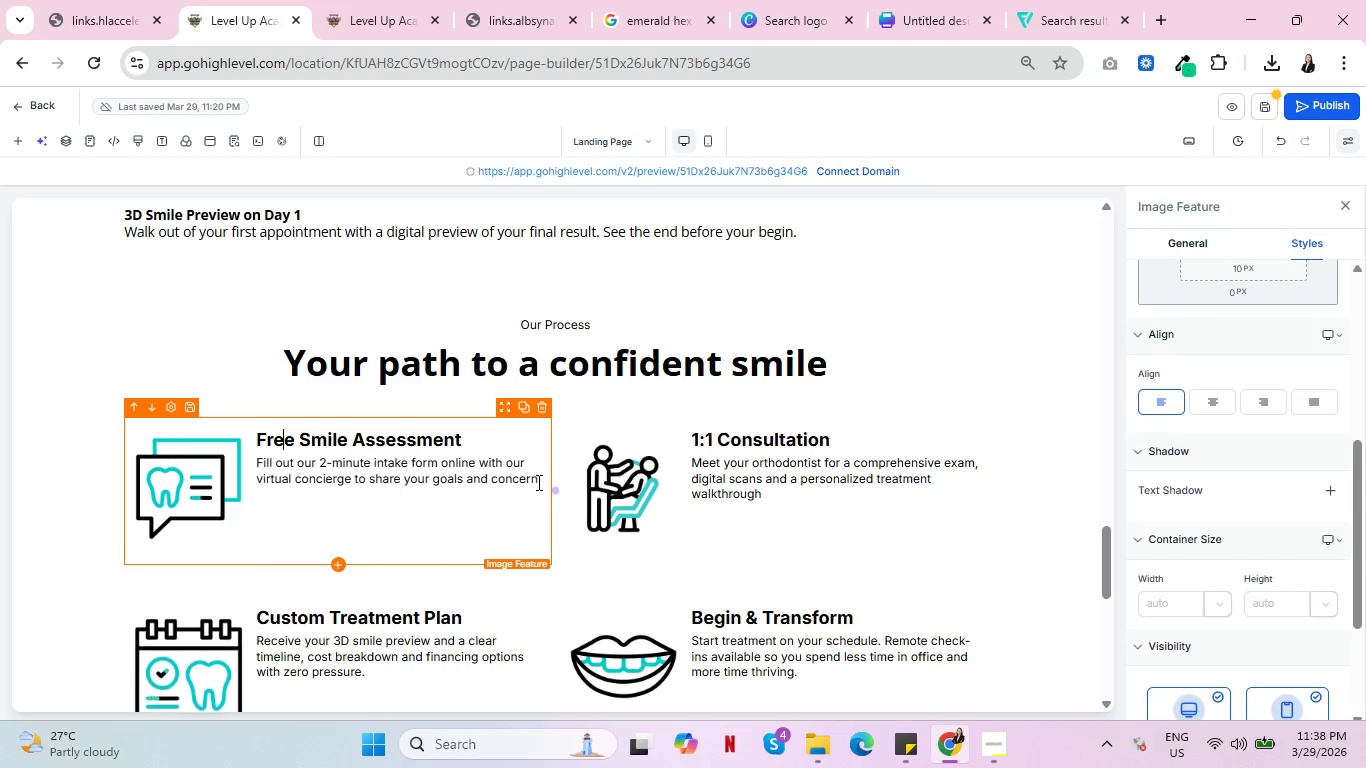 
left_click_drag(start_coordinate=[539, 482], to_coordinate=[533, 484])
 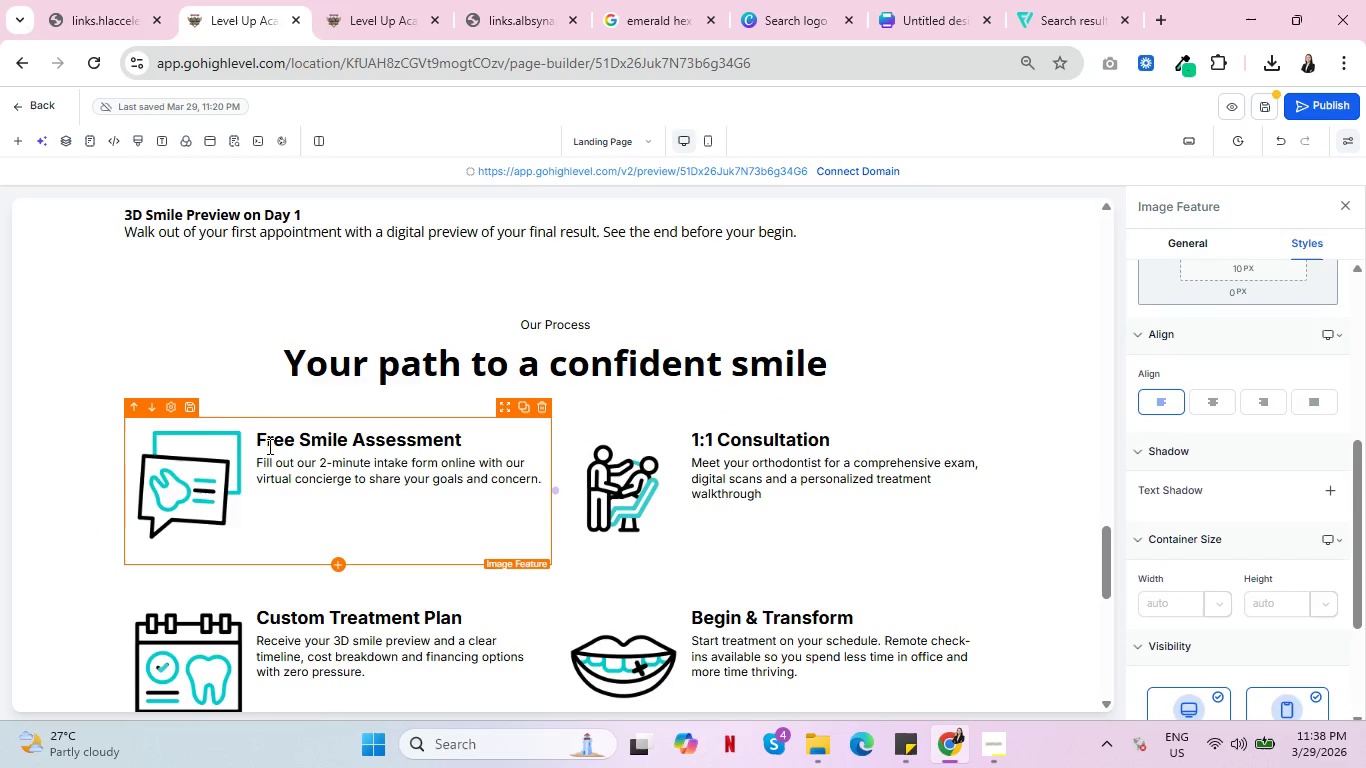 
left_click([258, 442])
 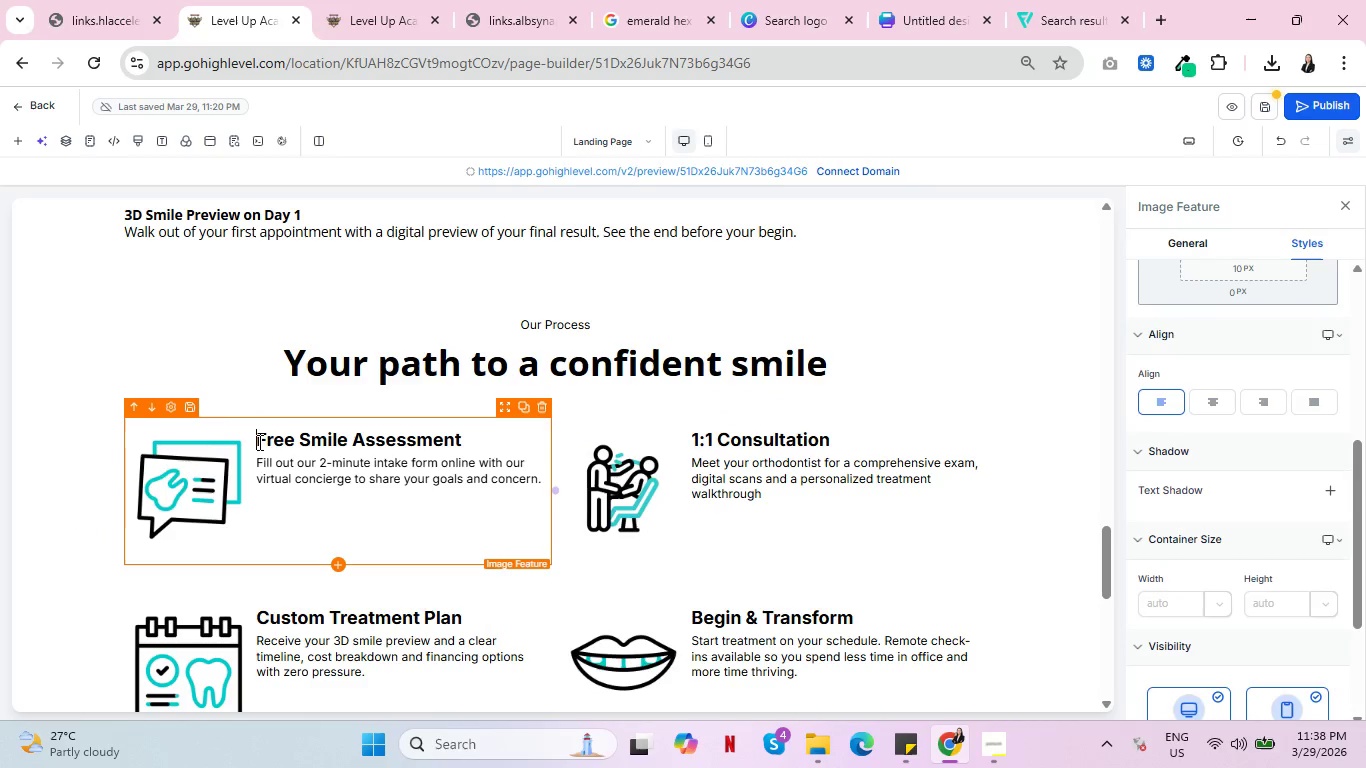 
left_click_drag(start_coordinate=[258, 442], to_coordinate=[537, 512])
 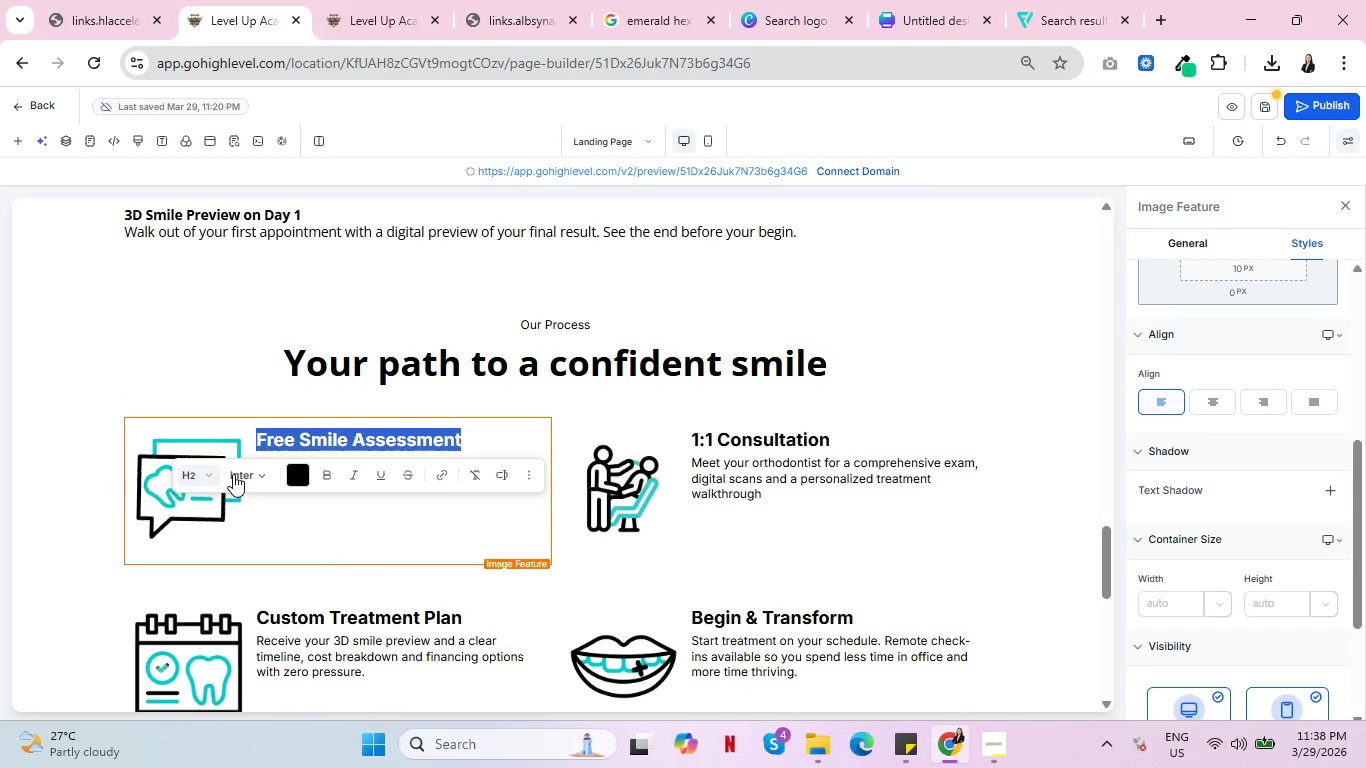 
left_click([252, 471])
 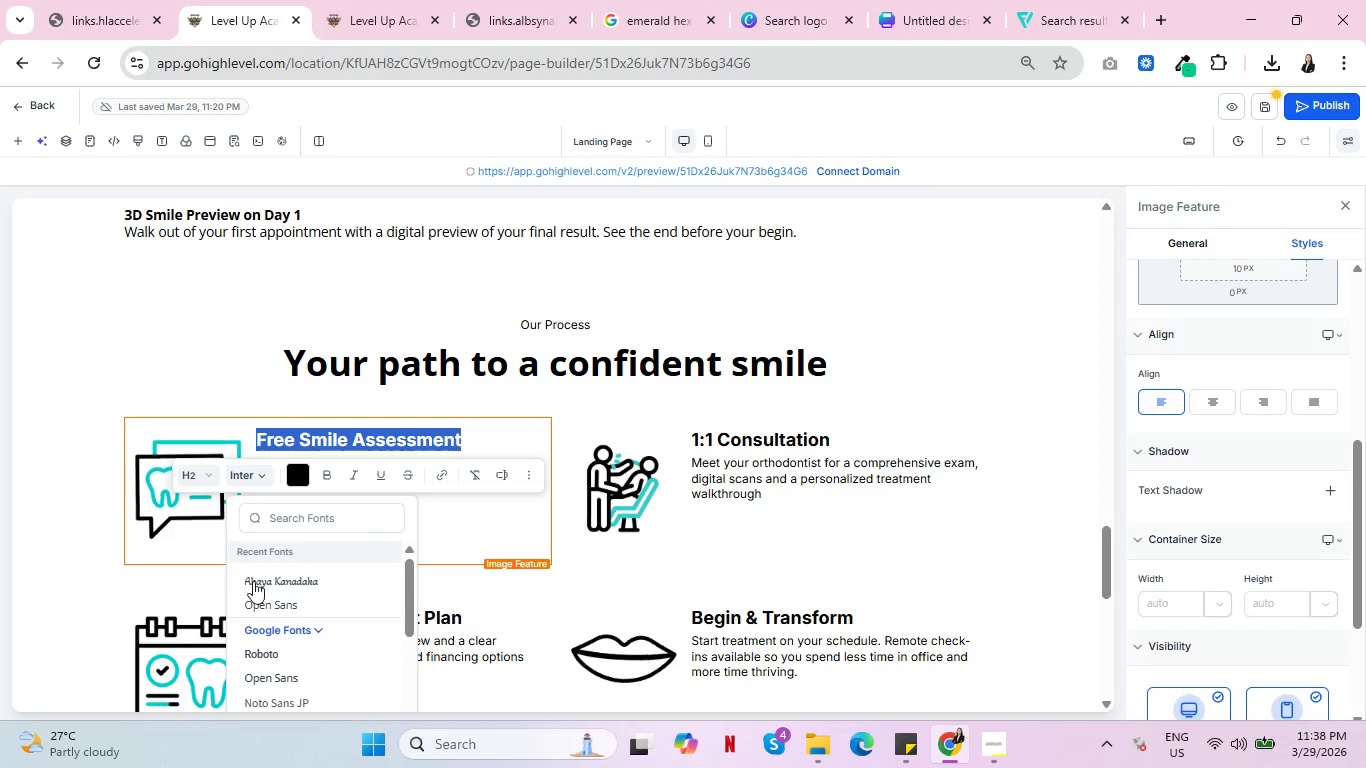 
left_click([261, 603])
 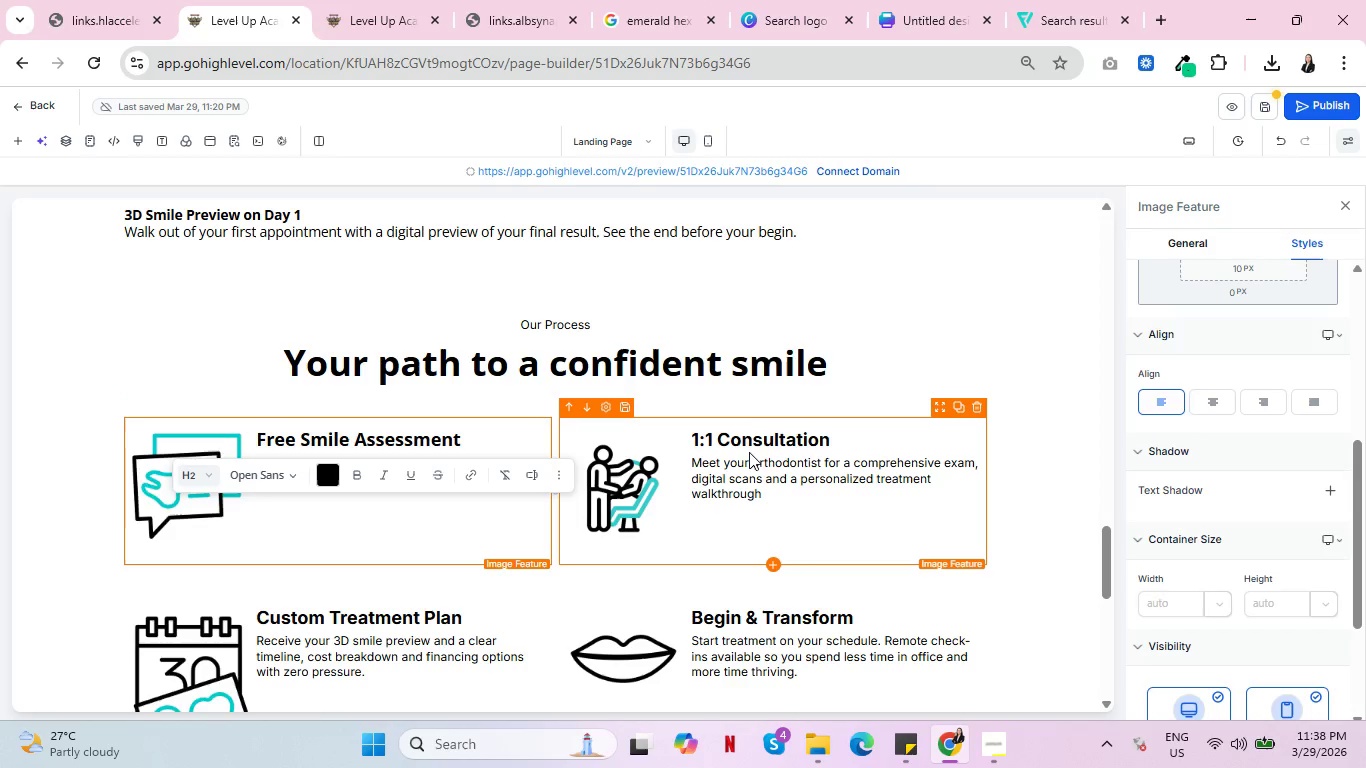 
left_click([734, 441])
 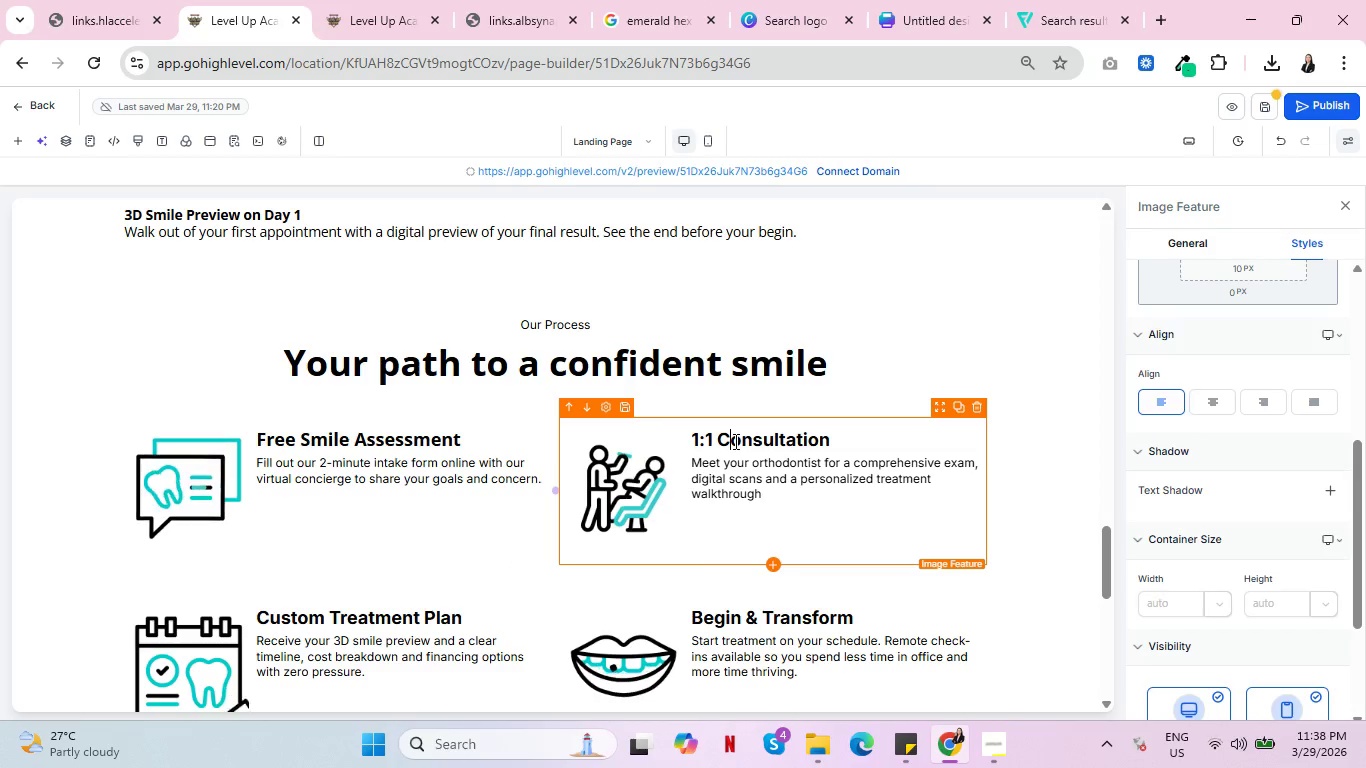 
key(Control+A)
 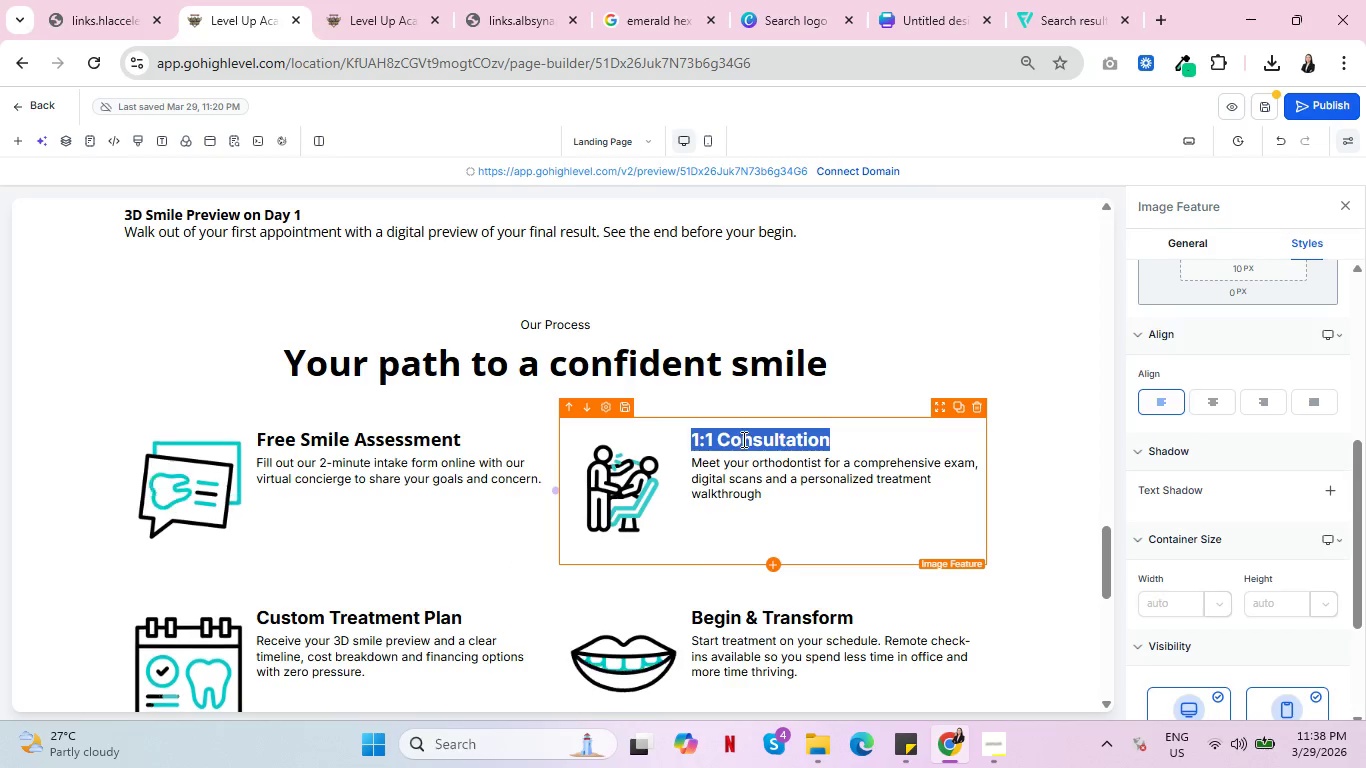 
double_click([742, 439])
 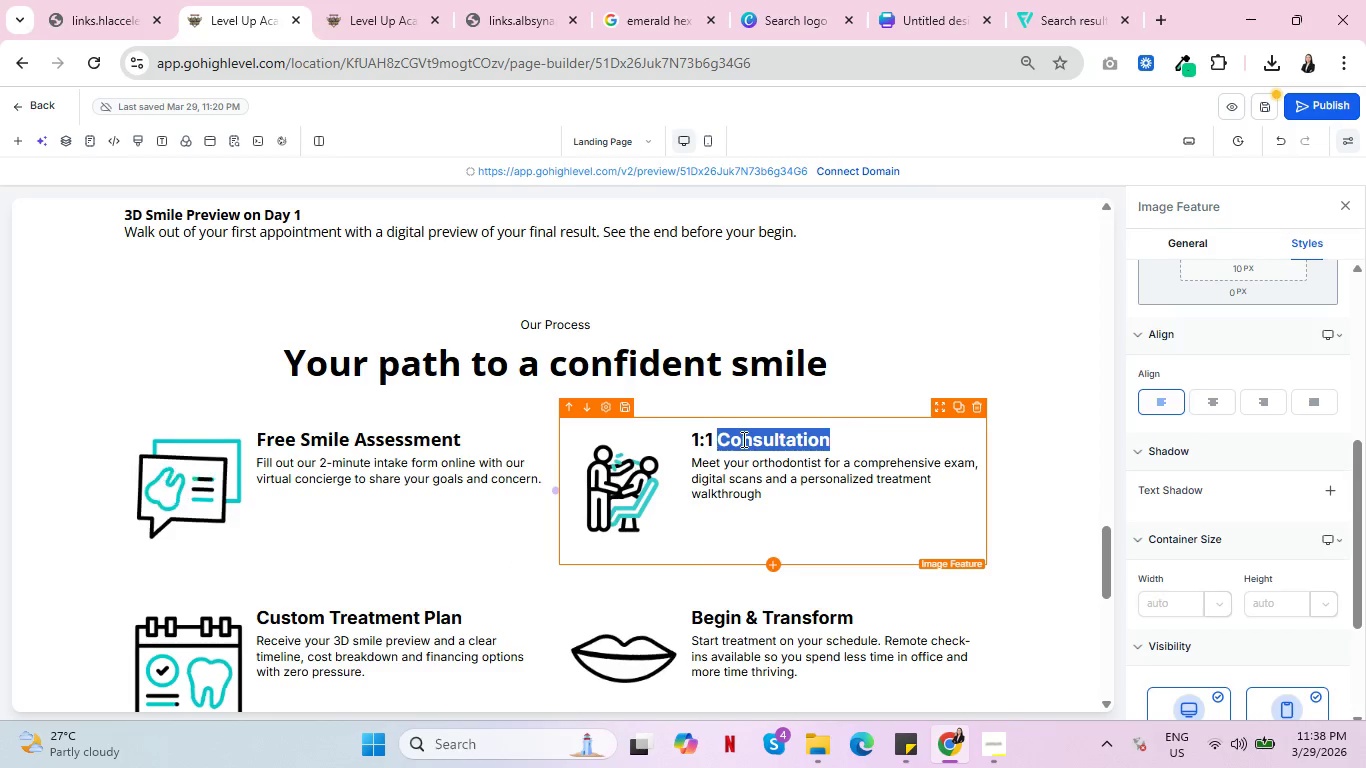 
triple_click([742, 439])
 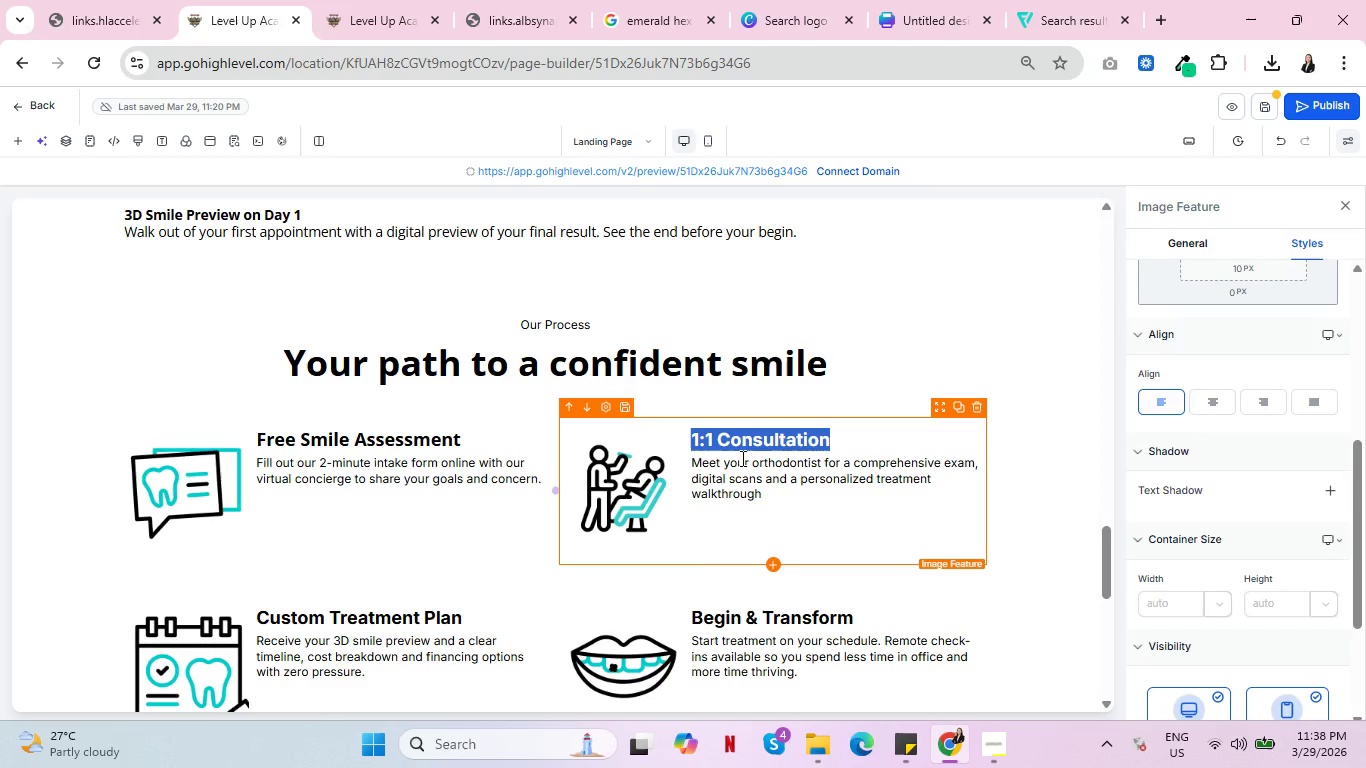 
left_click([734, 511])
 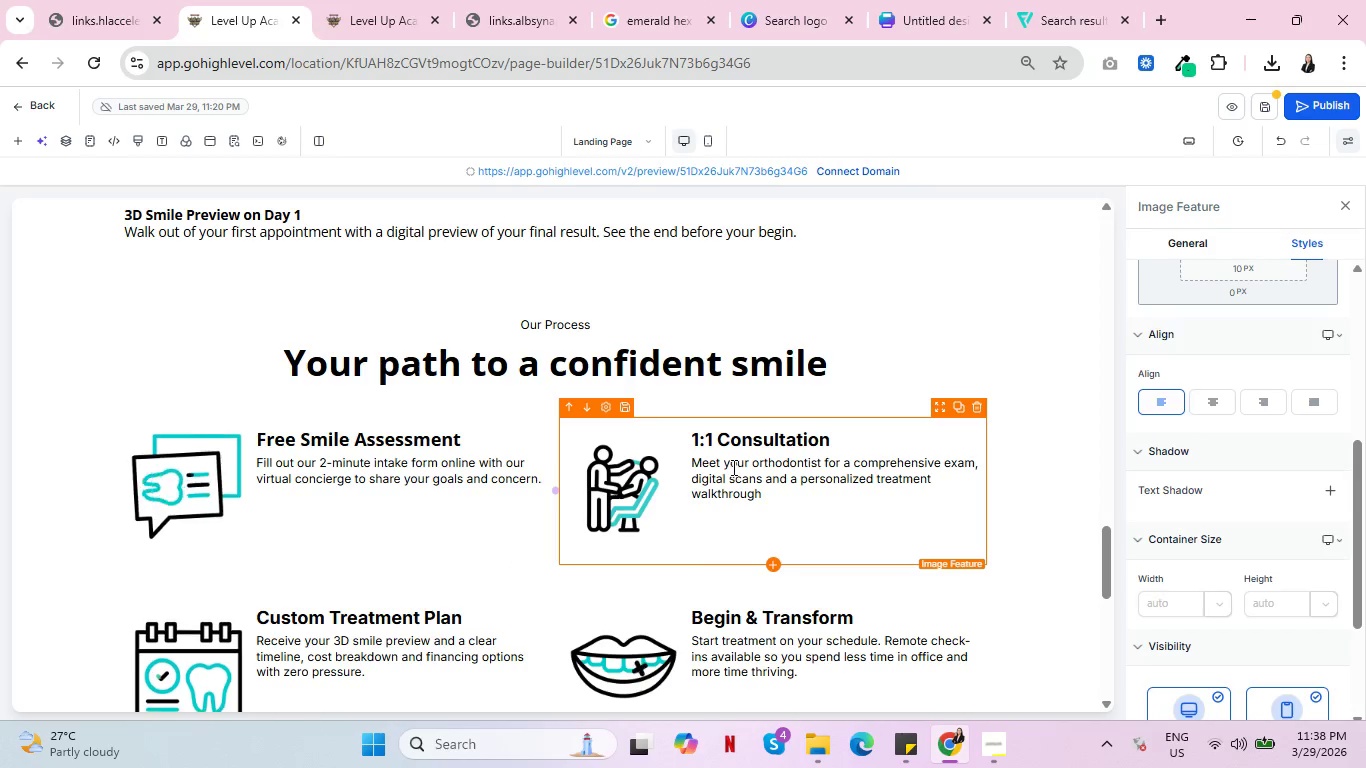 
double_click([732, 467])
 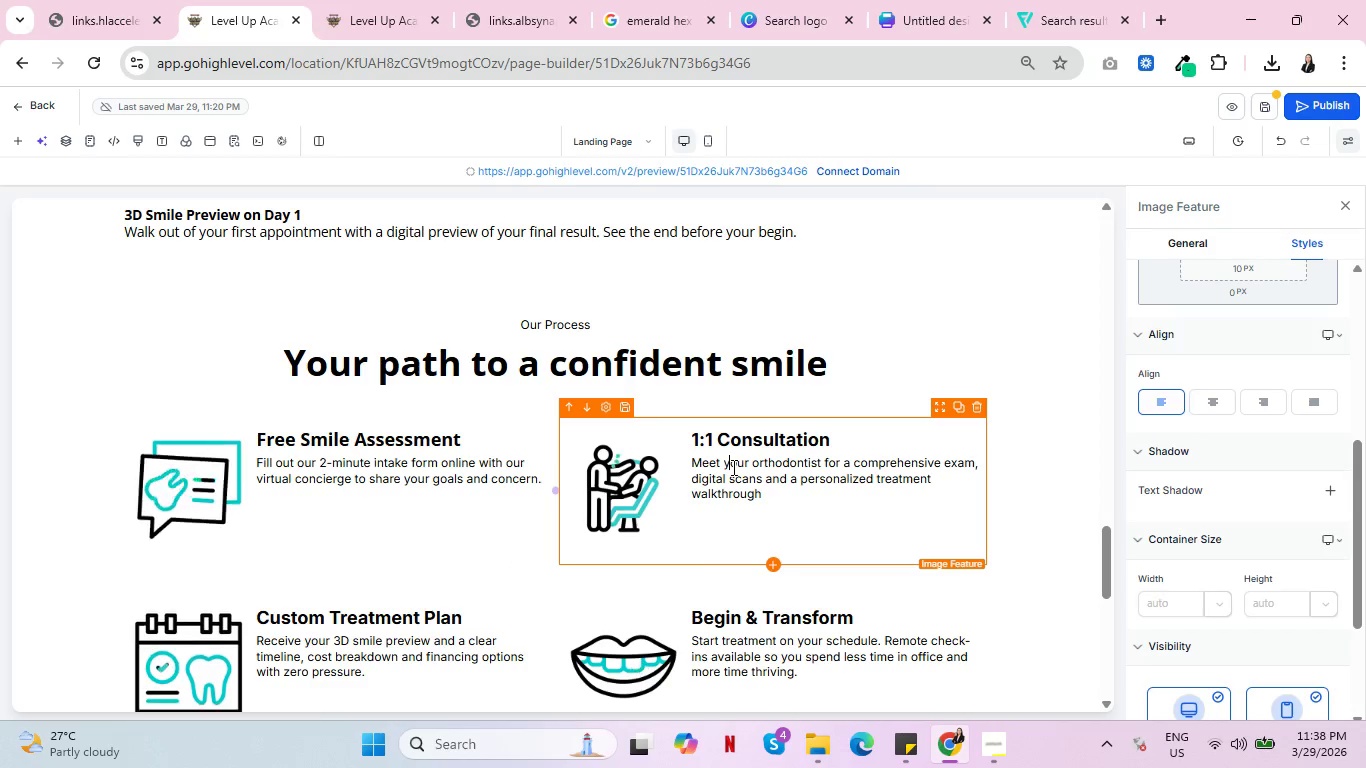 
triple_click([732, 467])
 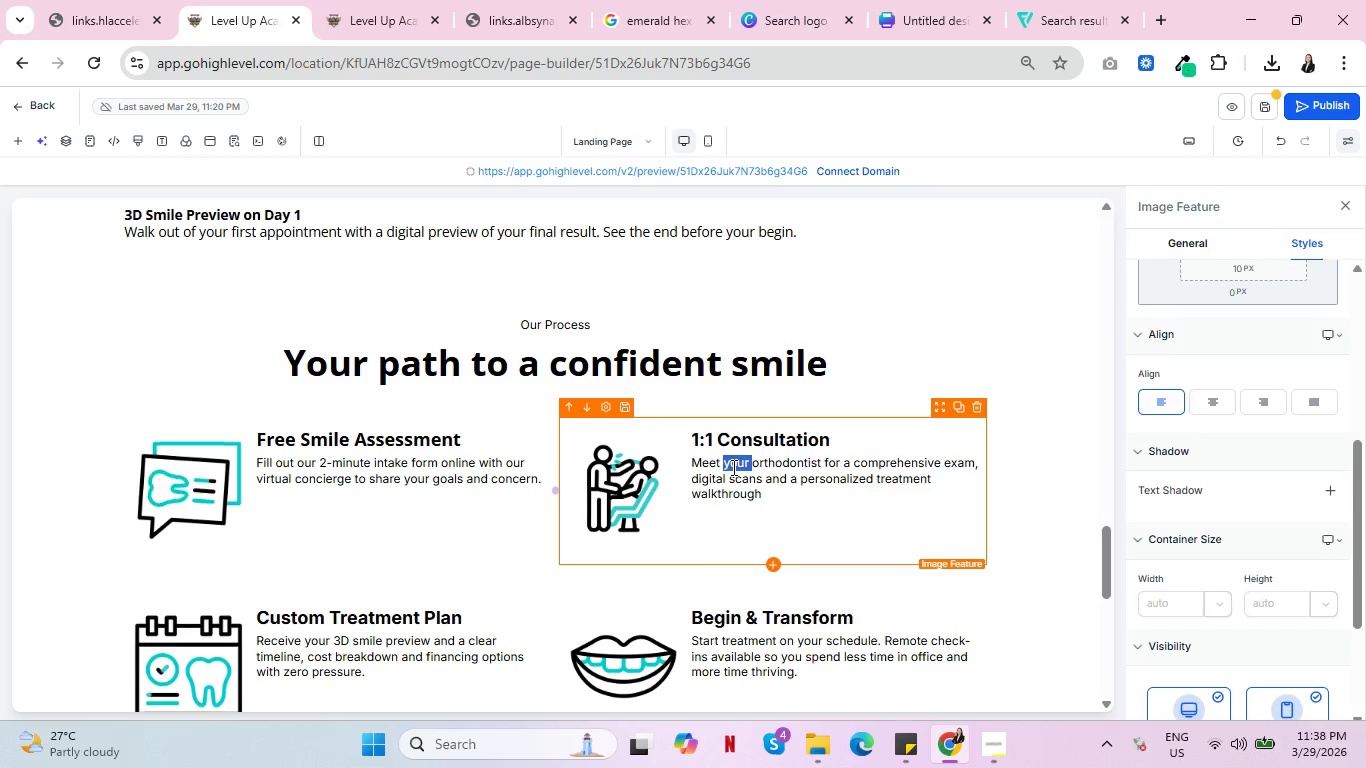 
triple_click([732, 467])
 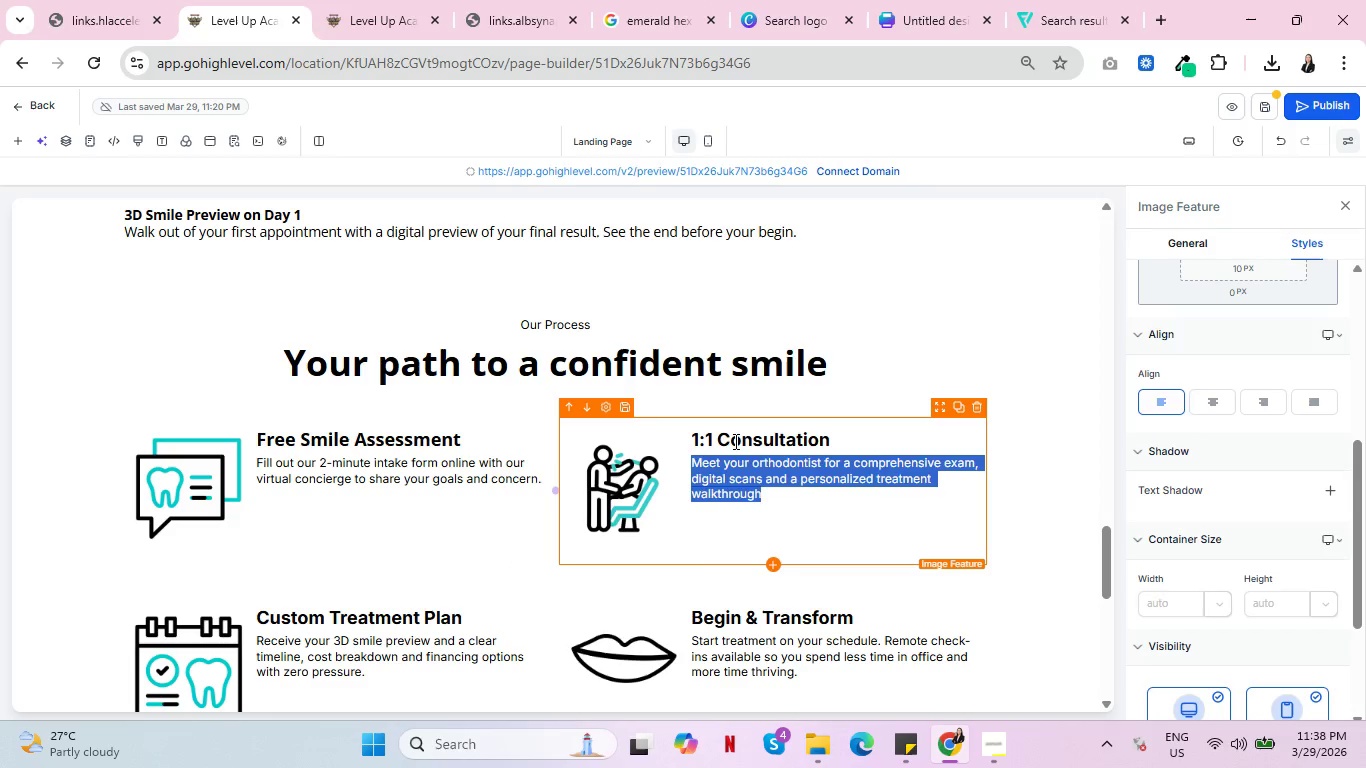 
double_click([734, 441])
 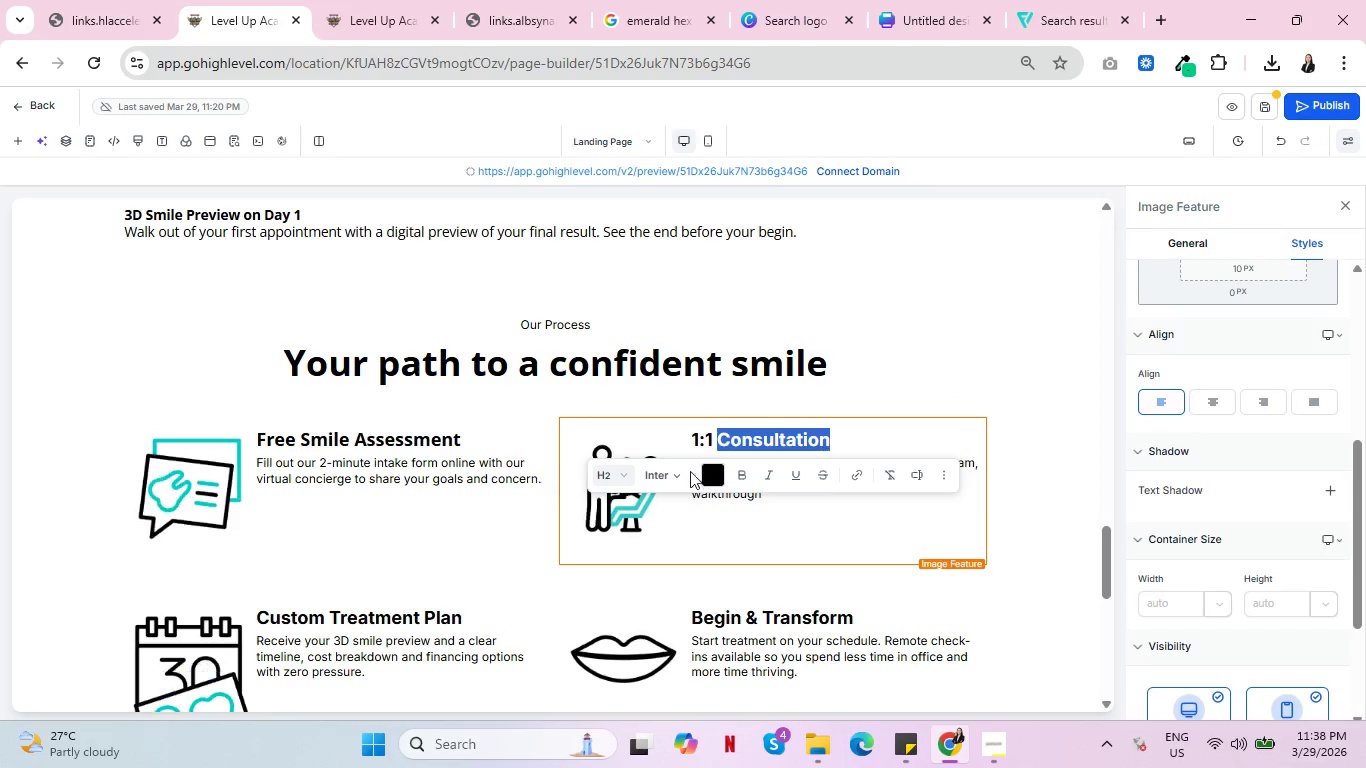 
left_click([680, 475])
 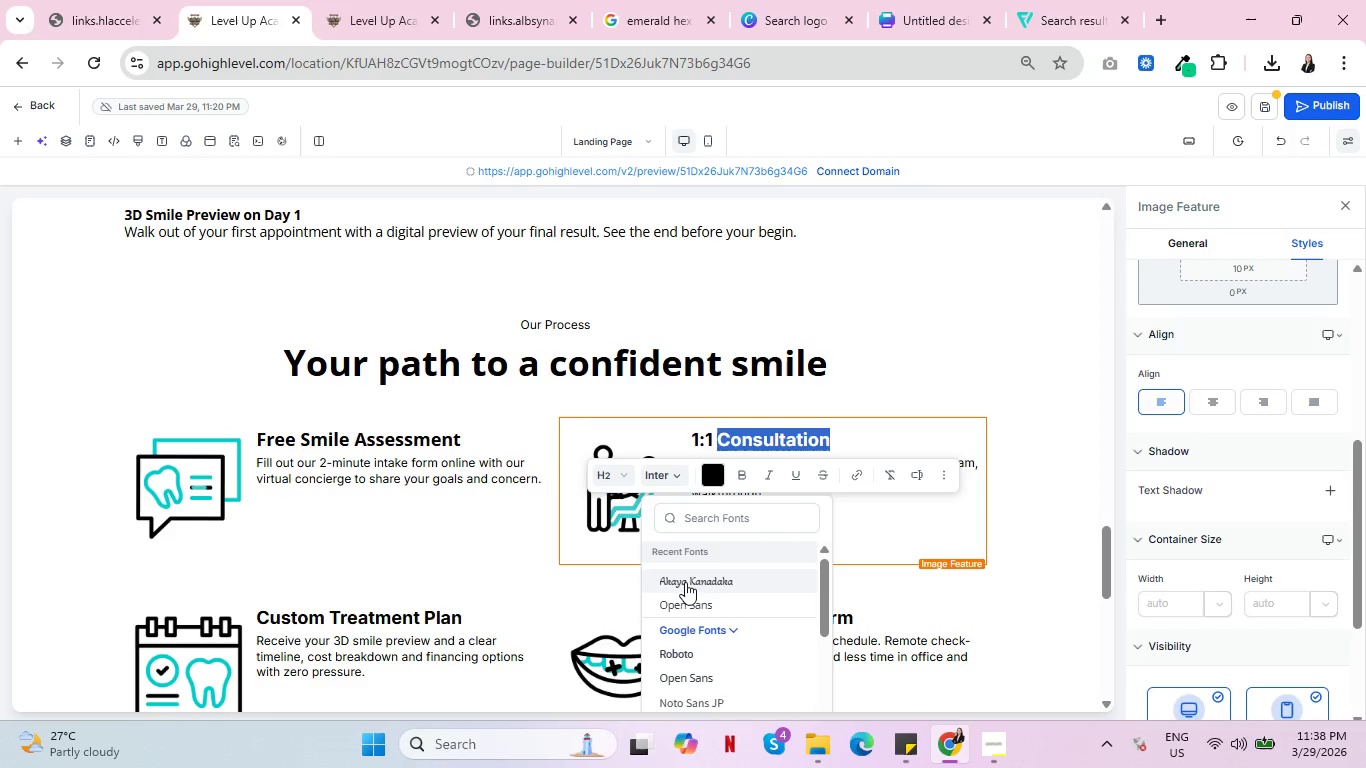 
left_click([688, 606])
 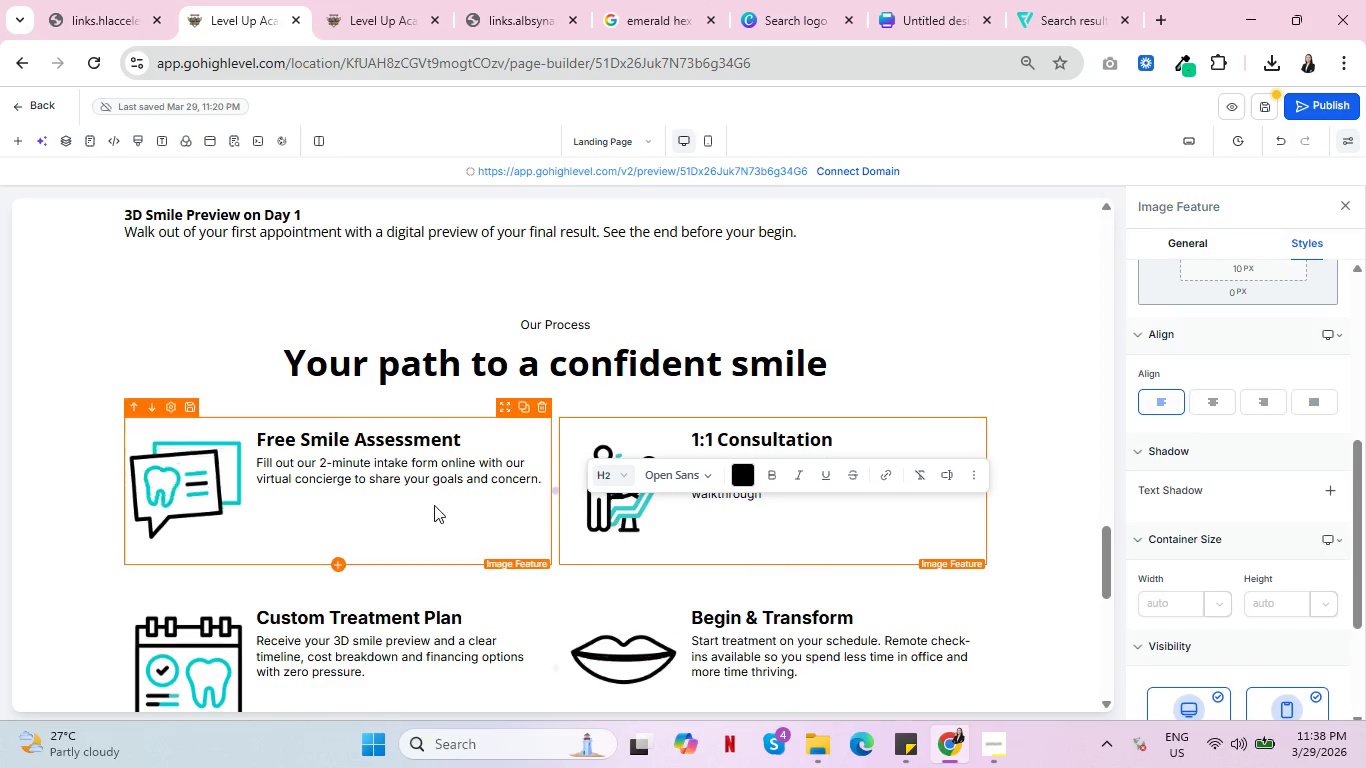 
scroll: coordinate [334, 507], scroll_direction: down, amount: 2.0
 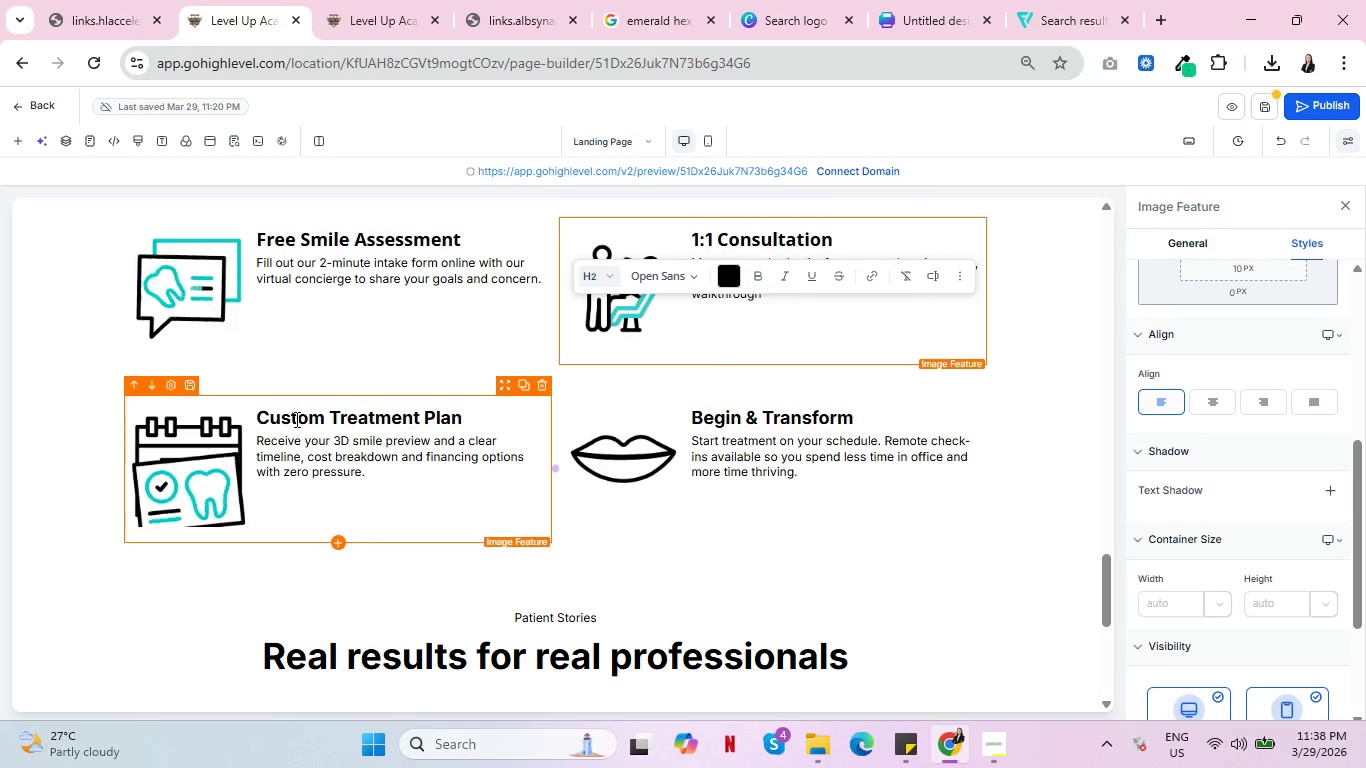 
double_click([295, 419])
 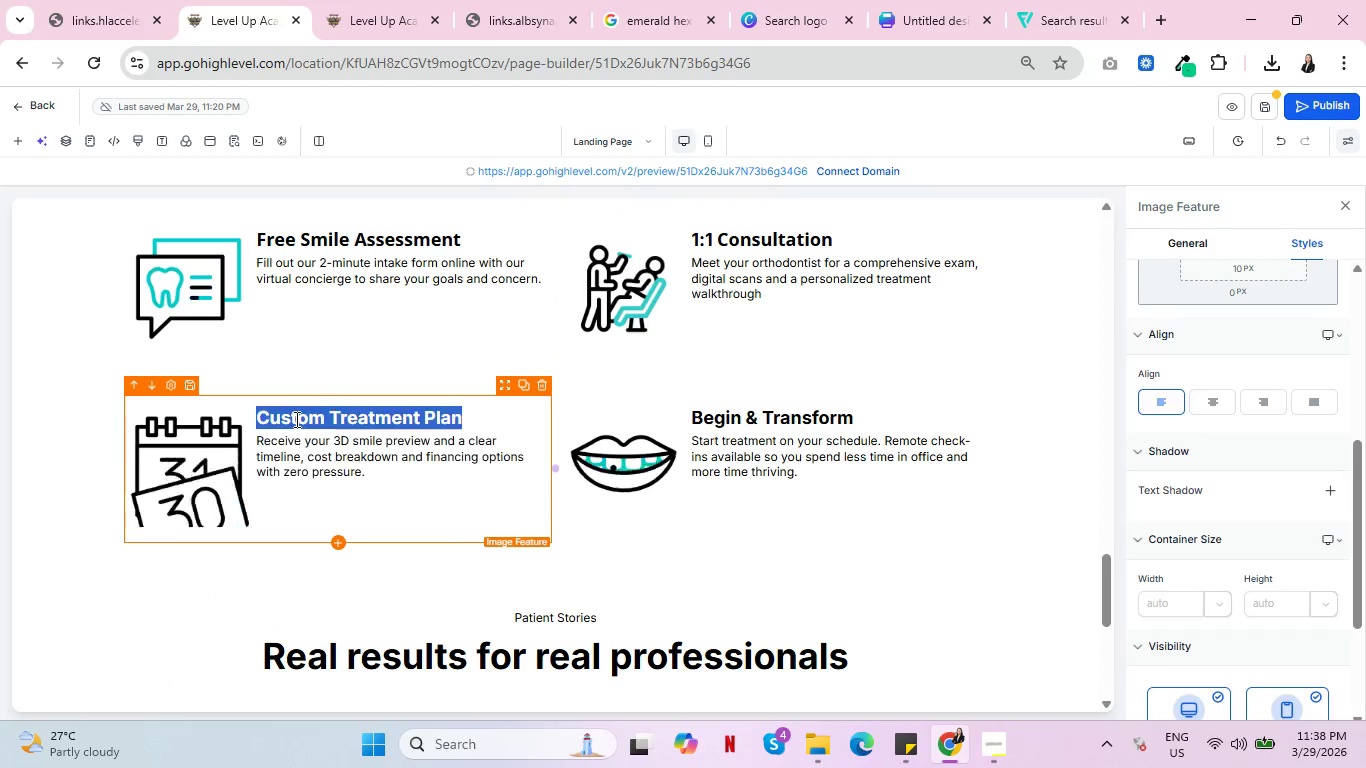 
triple_click([295, 419])
 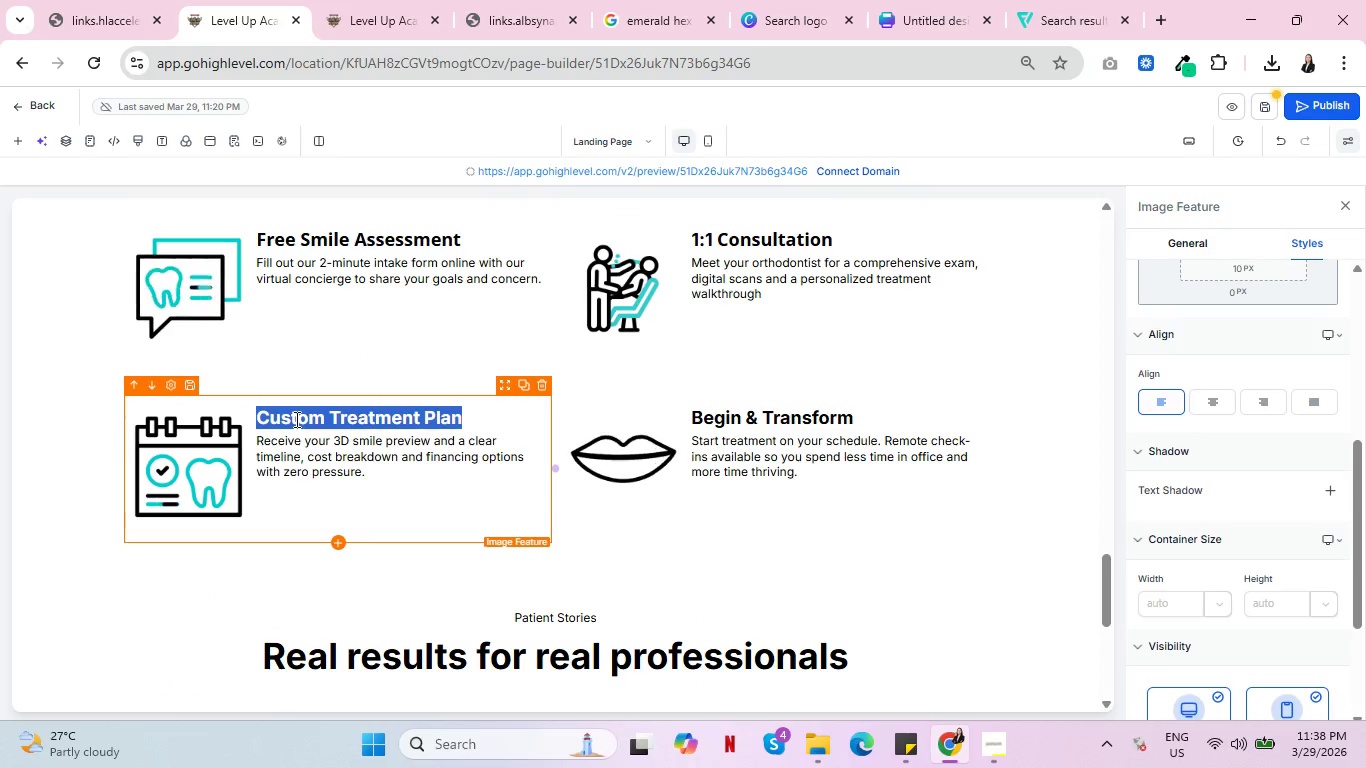 
scroll: coordinate [1278, 575], scroll_direction: down, amount: 4.0
 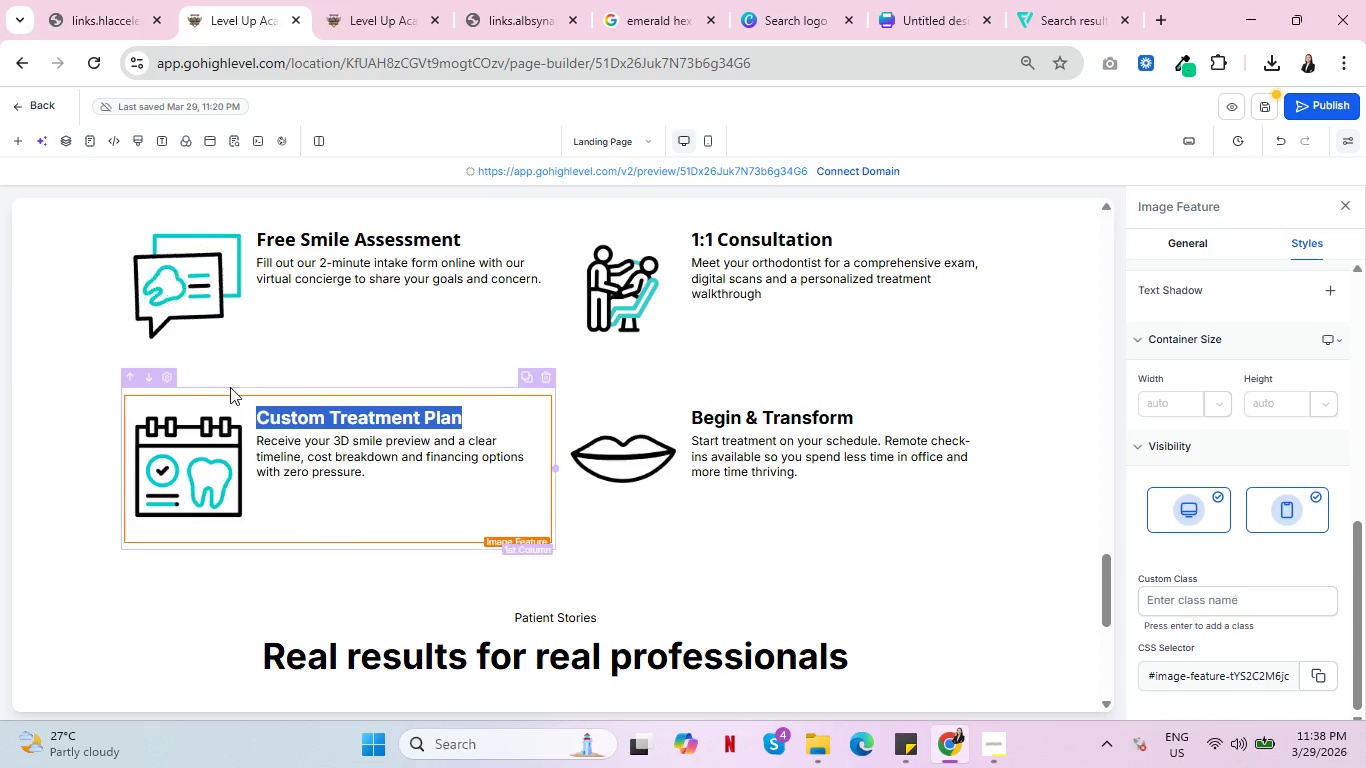 
left_click([165, 385])
 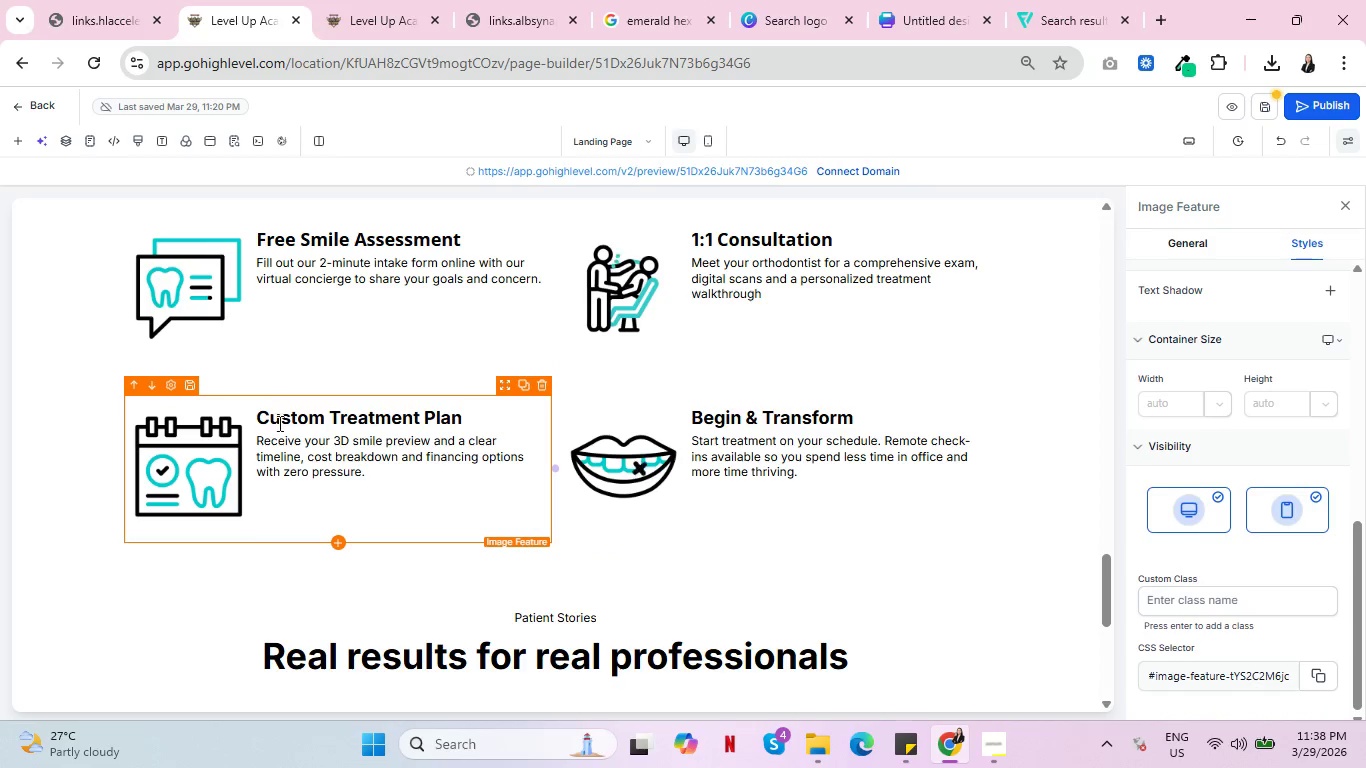 
double_click([287, 418])
 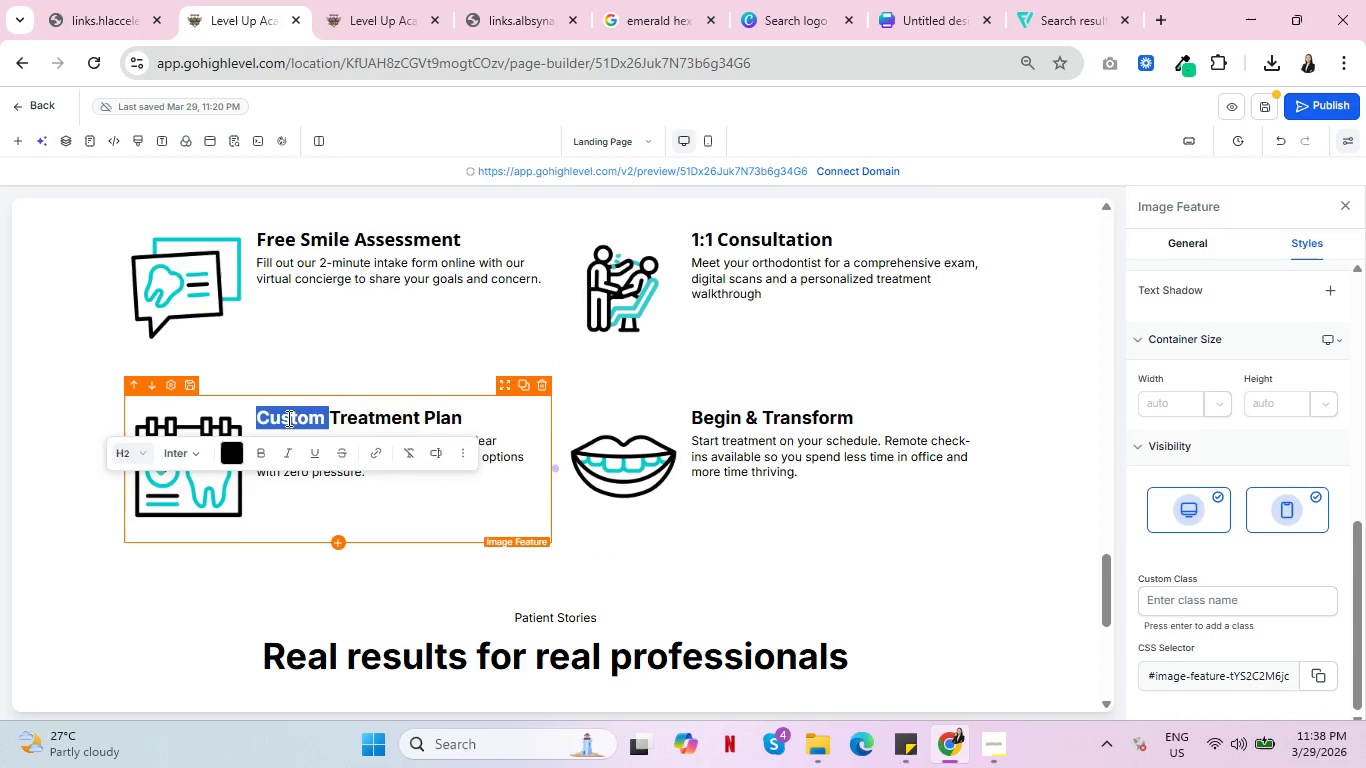 
triple_click([287, 418])
 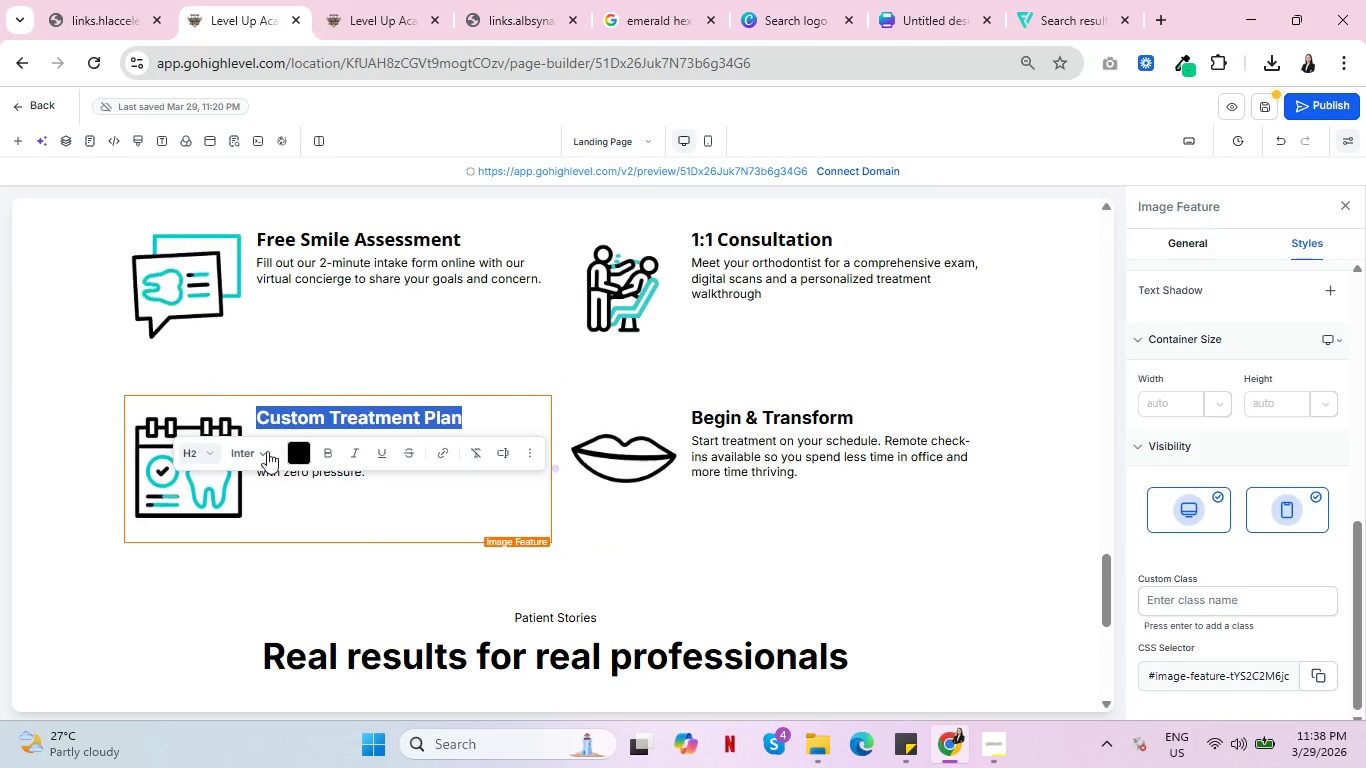 
left_click([263, 457])
 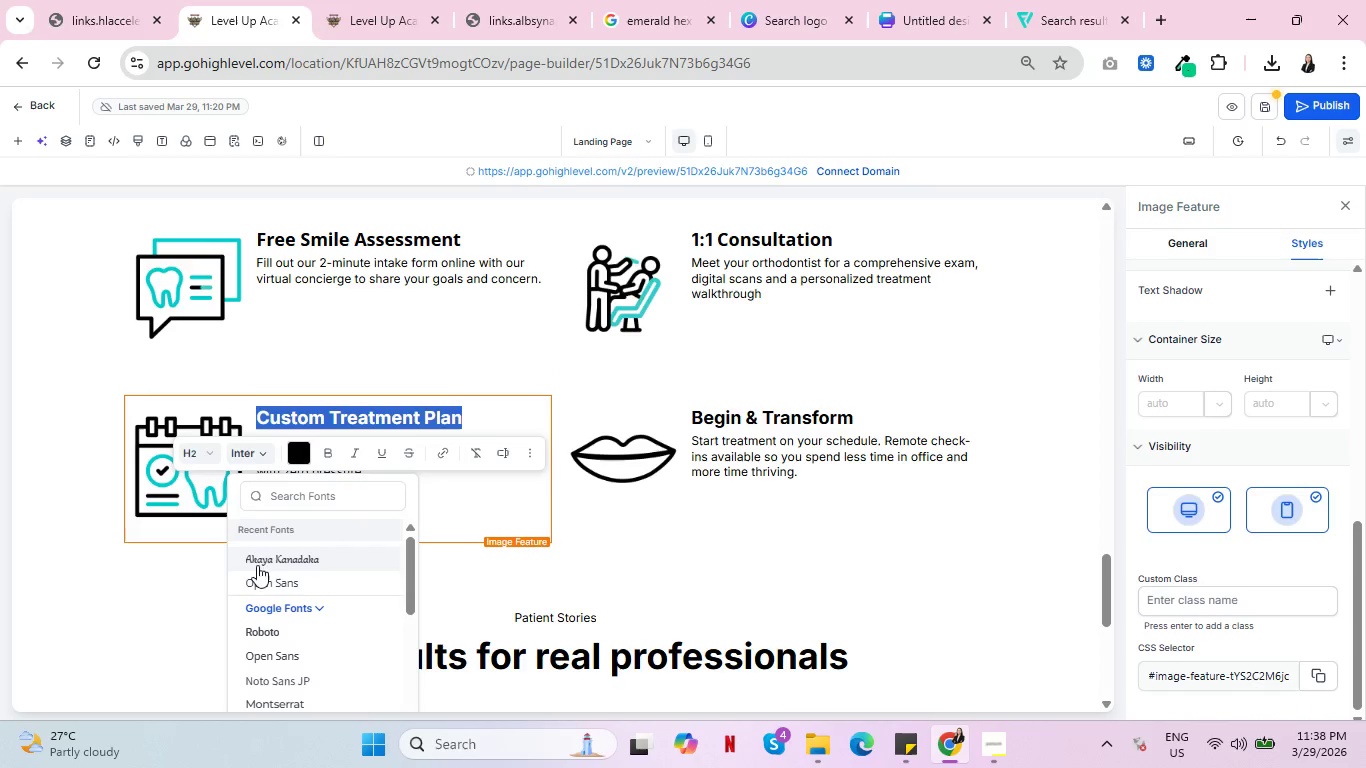 
left_click([264, 577])
 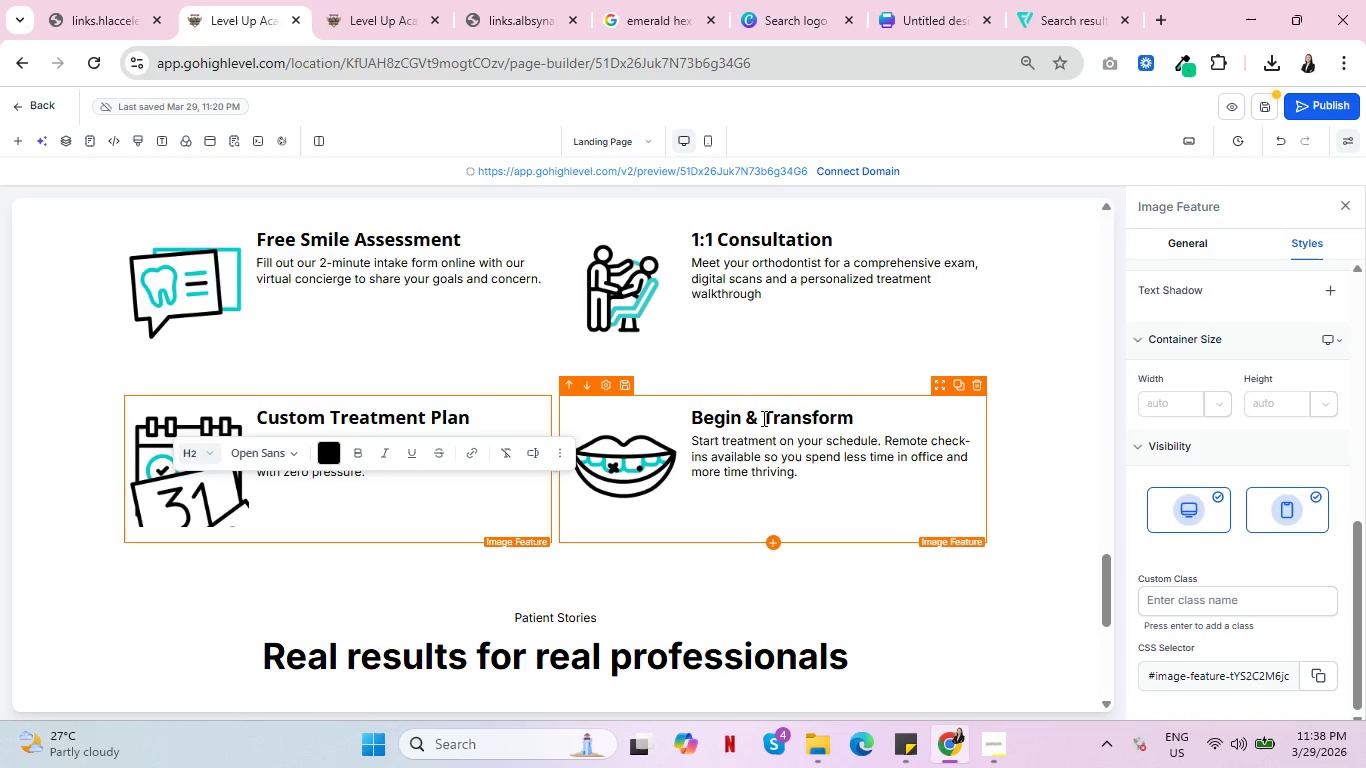 
double_click([762, 418])
 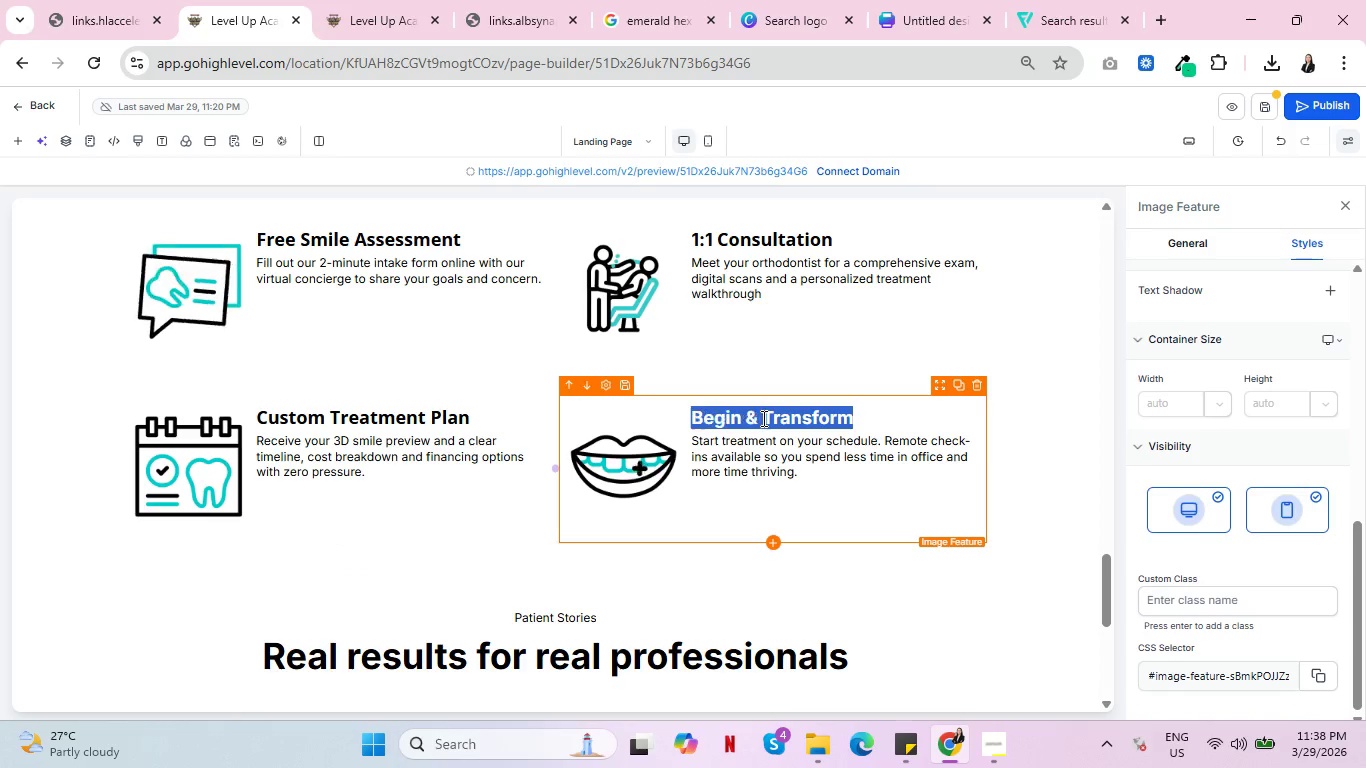 
triple_click([762, 418])
 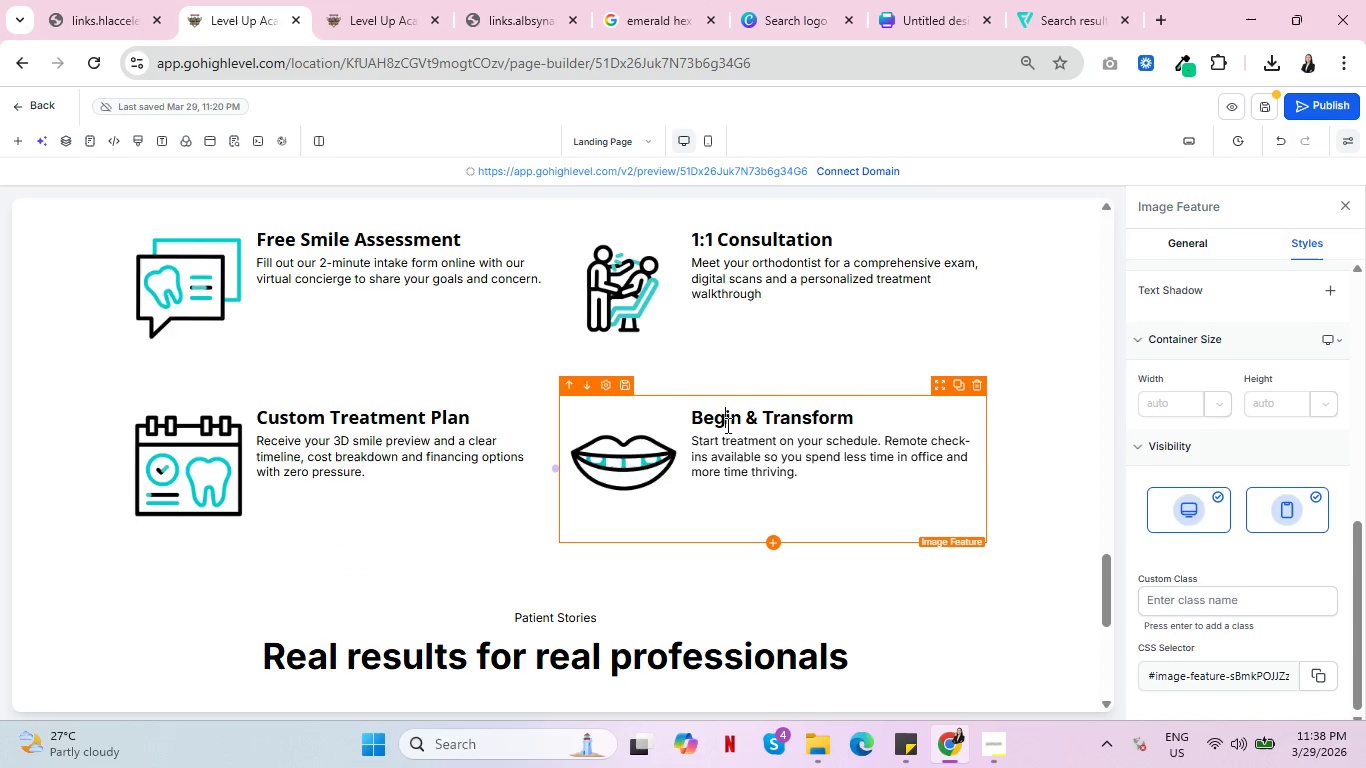 
double_click([725, 423])
 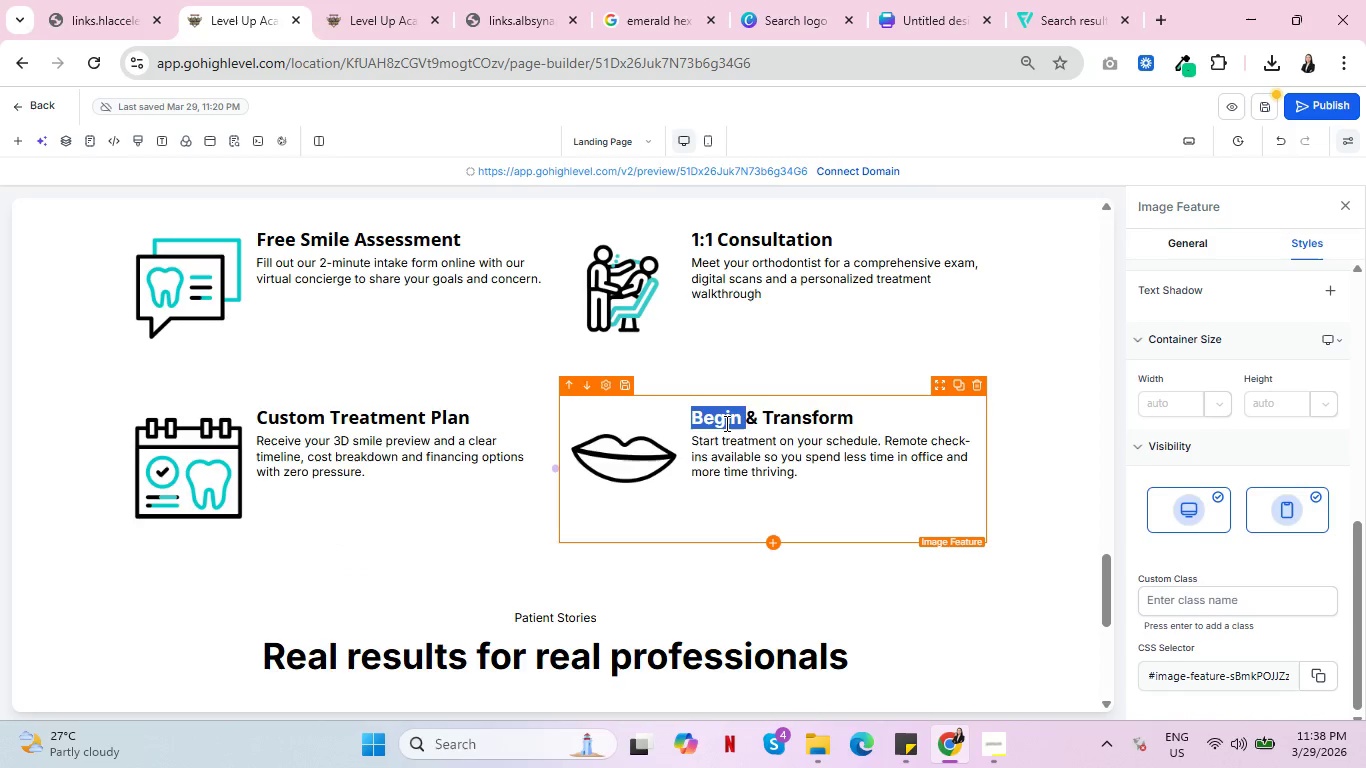 
triple_click([725, 423])
 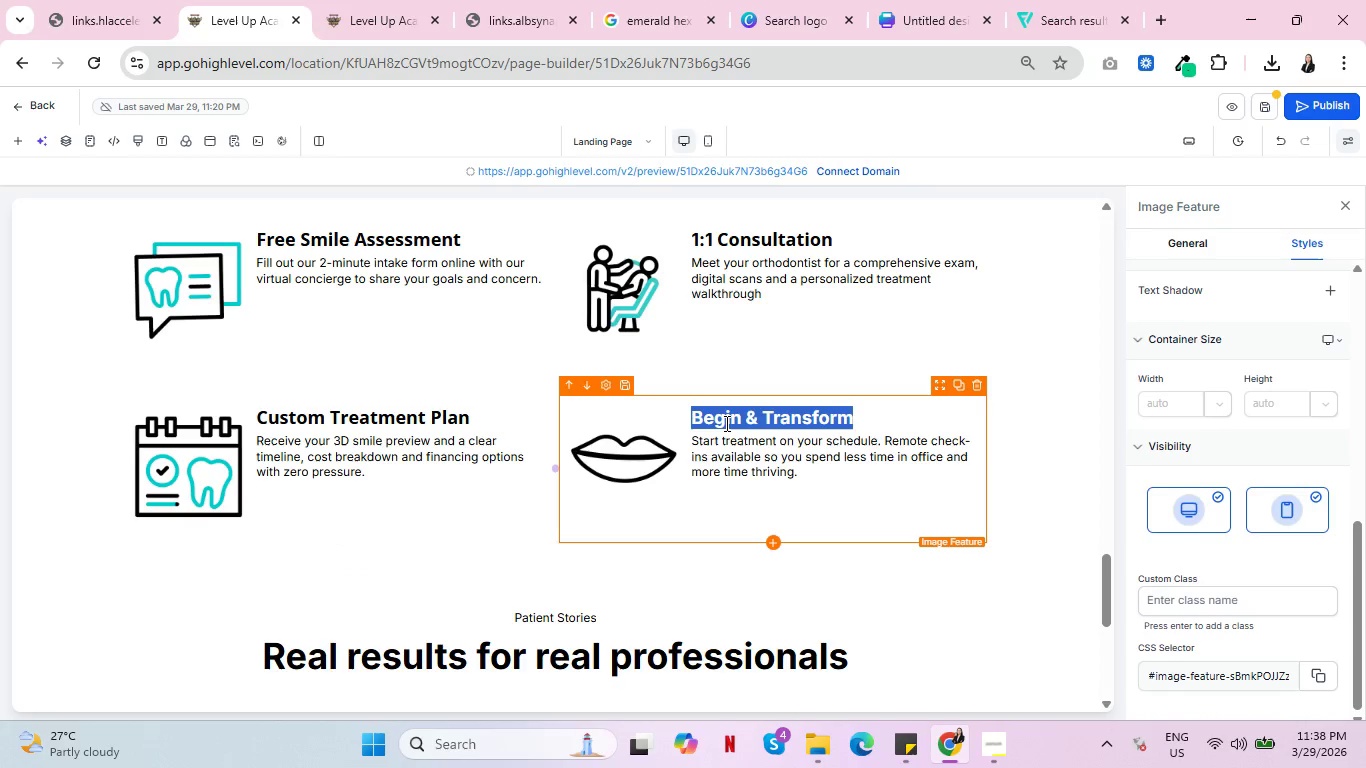 
left_click([725, 423])
 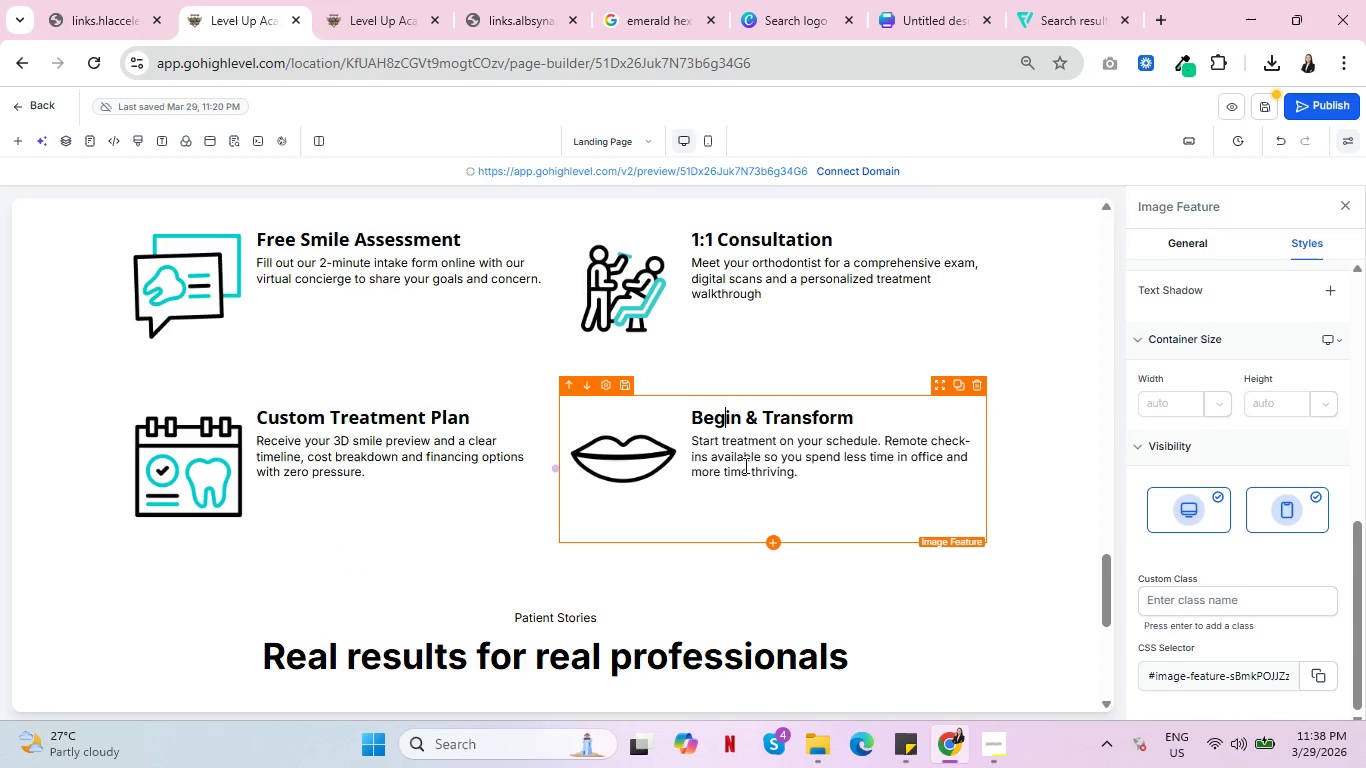 
double_click([744, 465])
 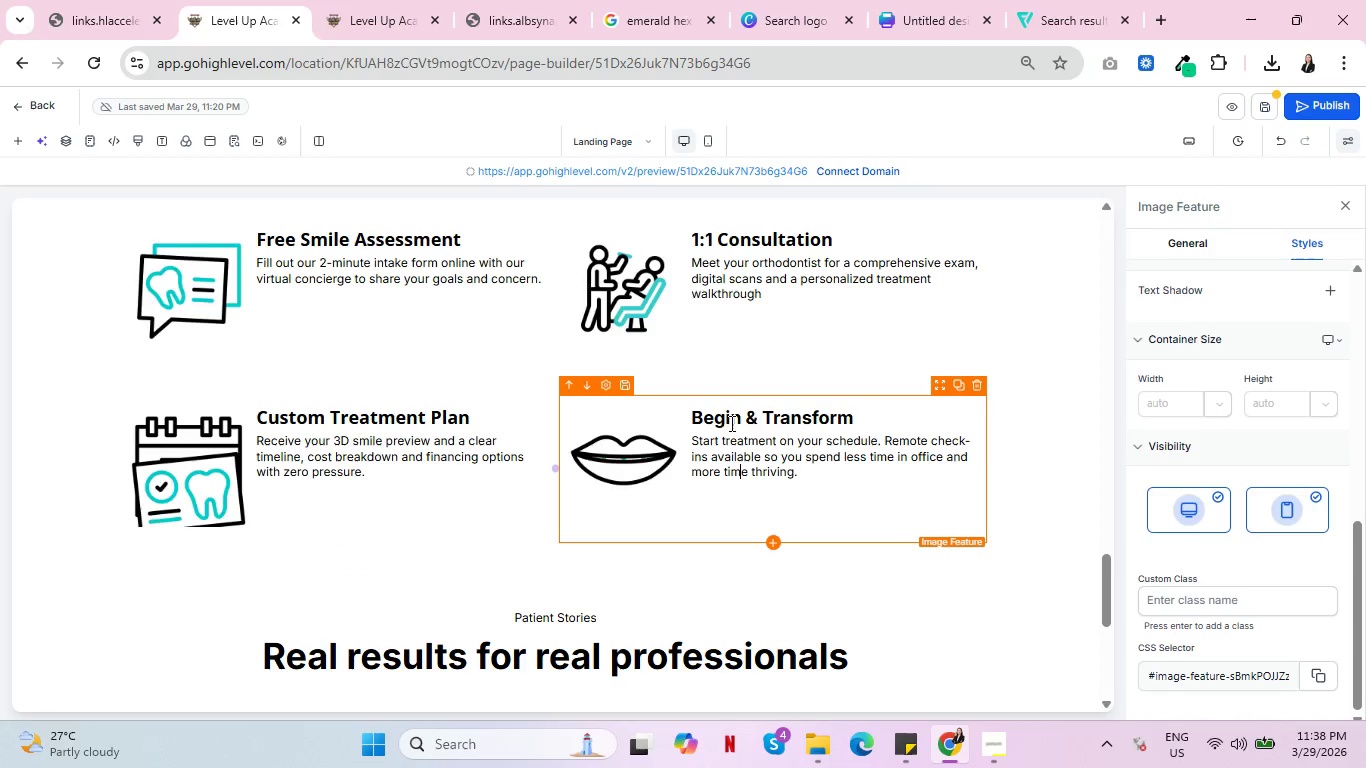 
triple_click([729, 419])
 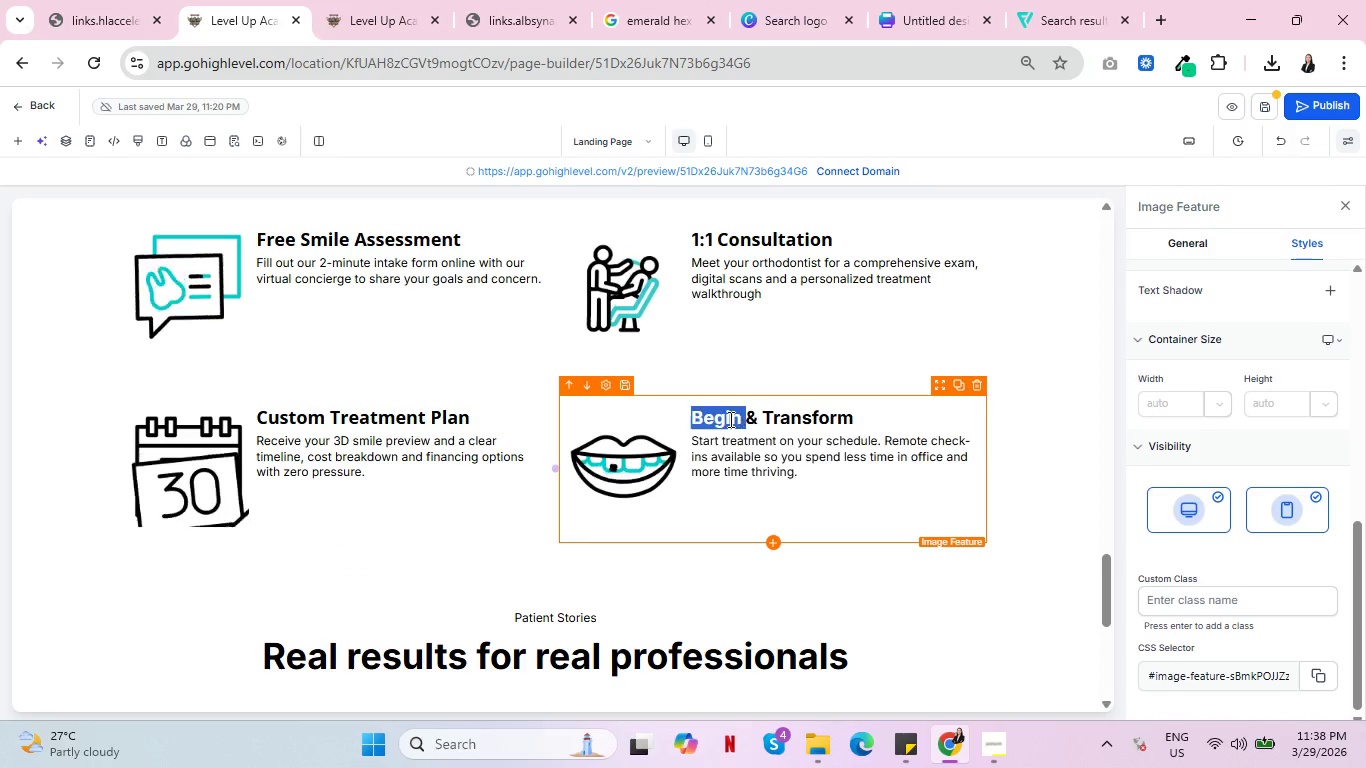 
triple_click([729, 419])
 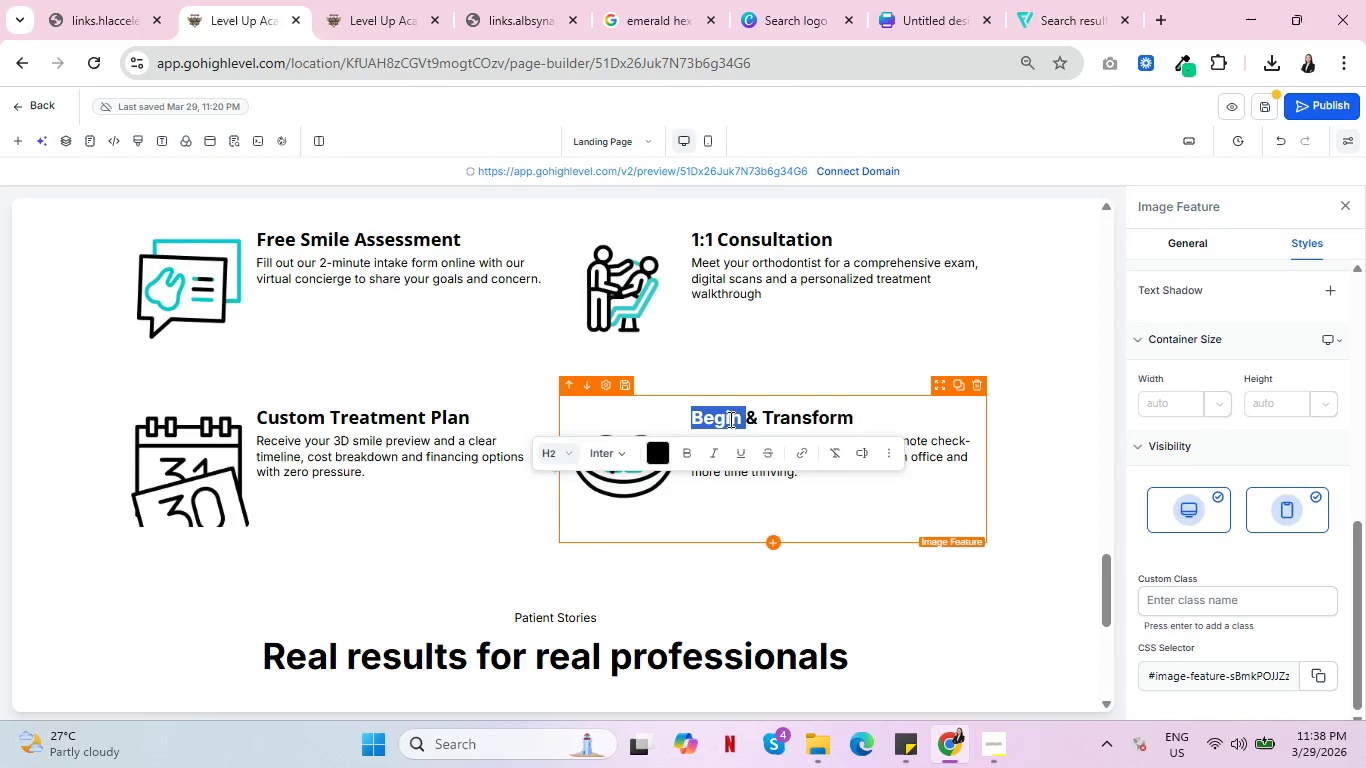 
triple_click([729, 419])
 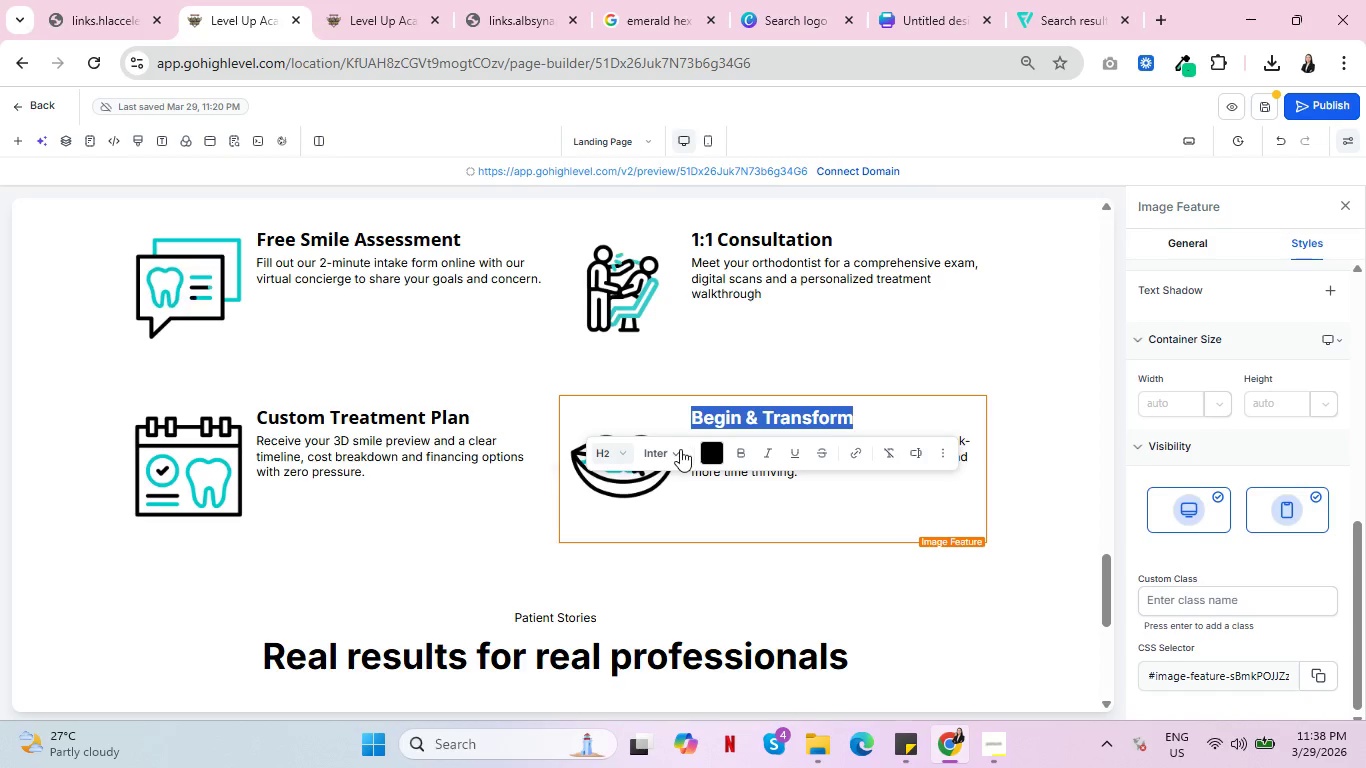 
left_click([680, 450])
 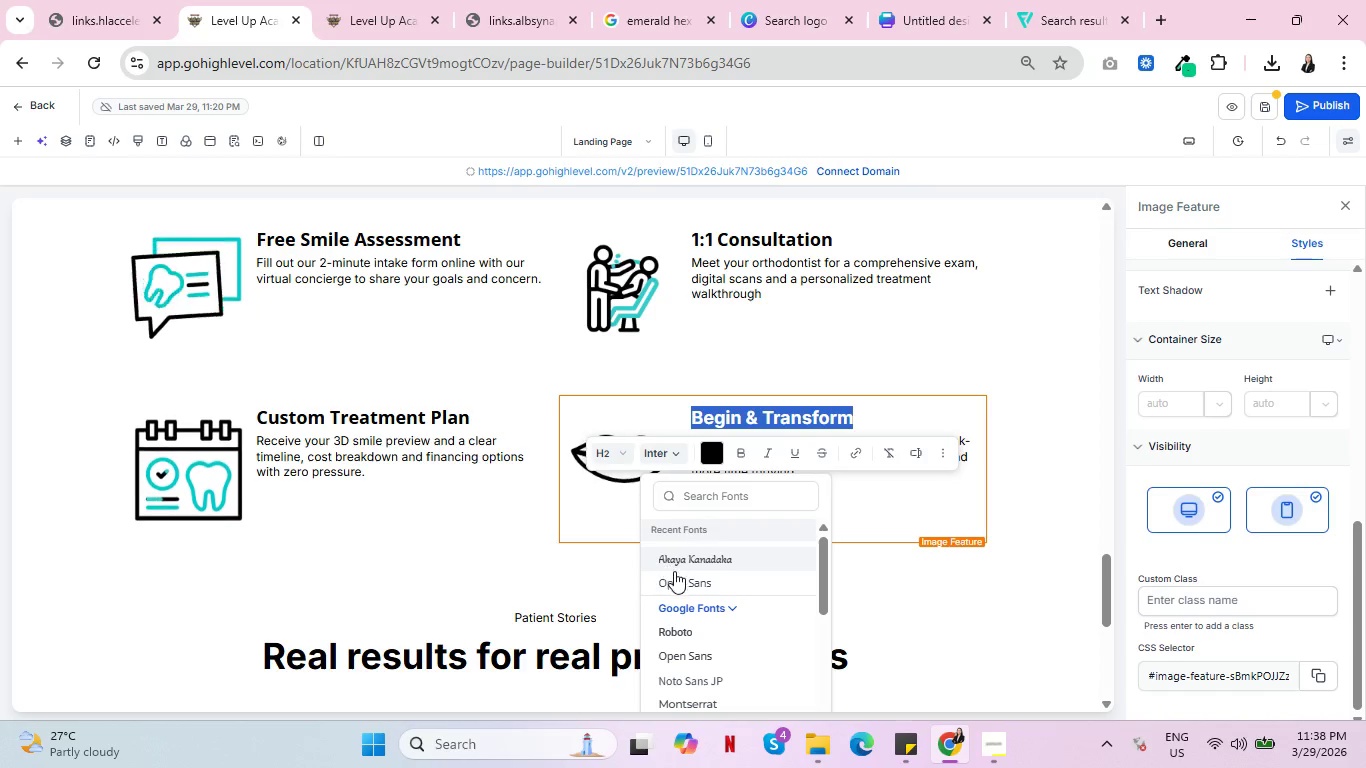 
left_click([677, 576])
 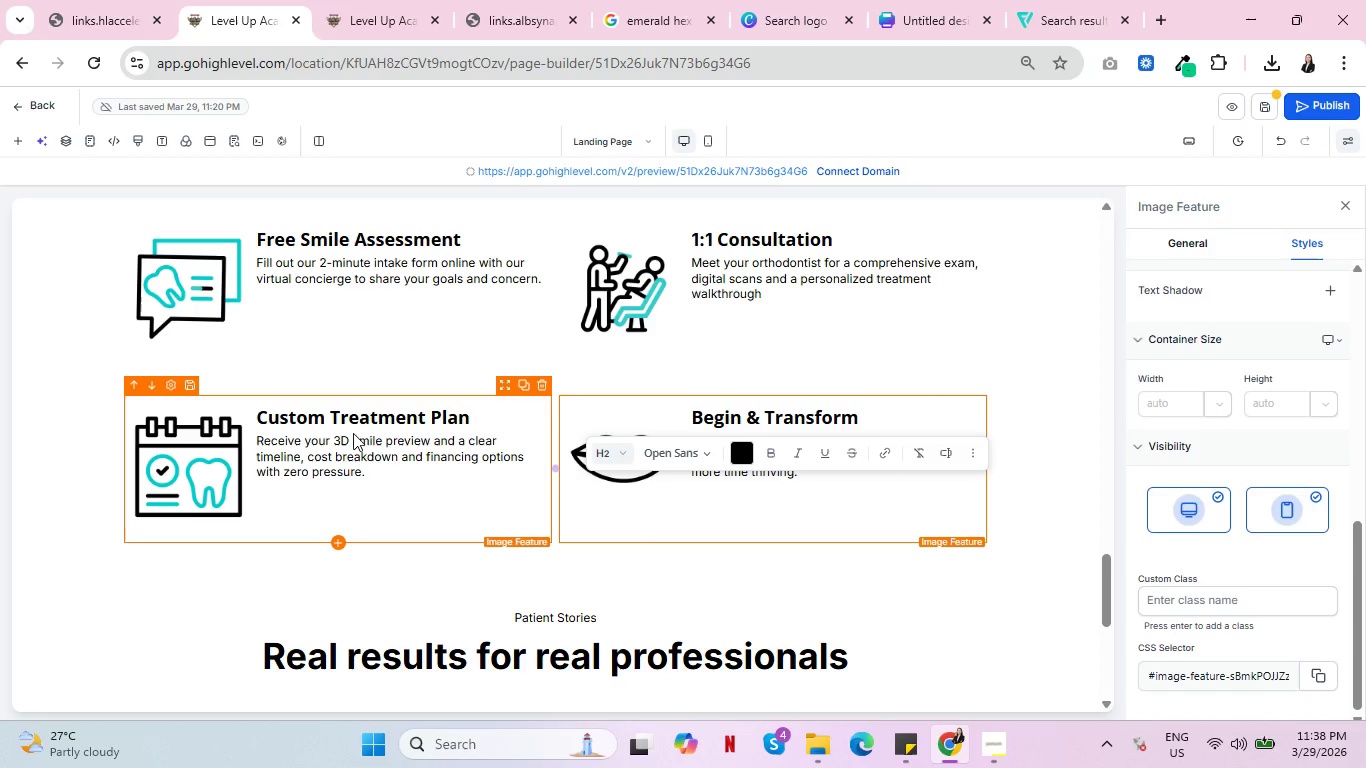 
left_click([368, 422])
 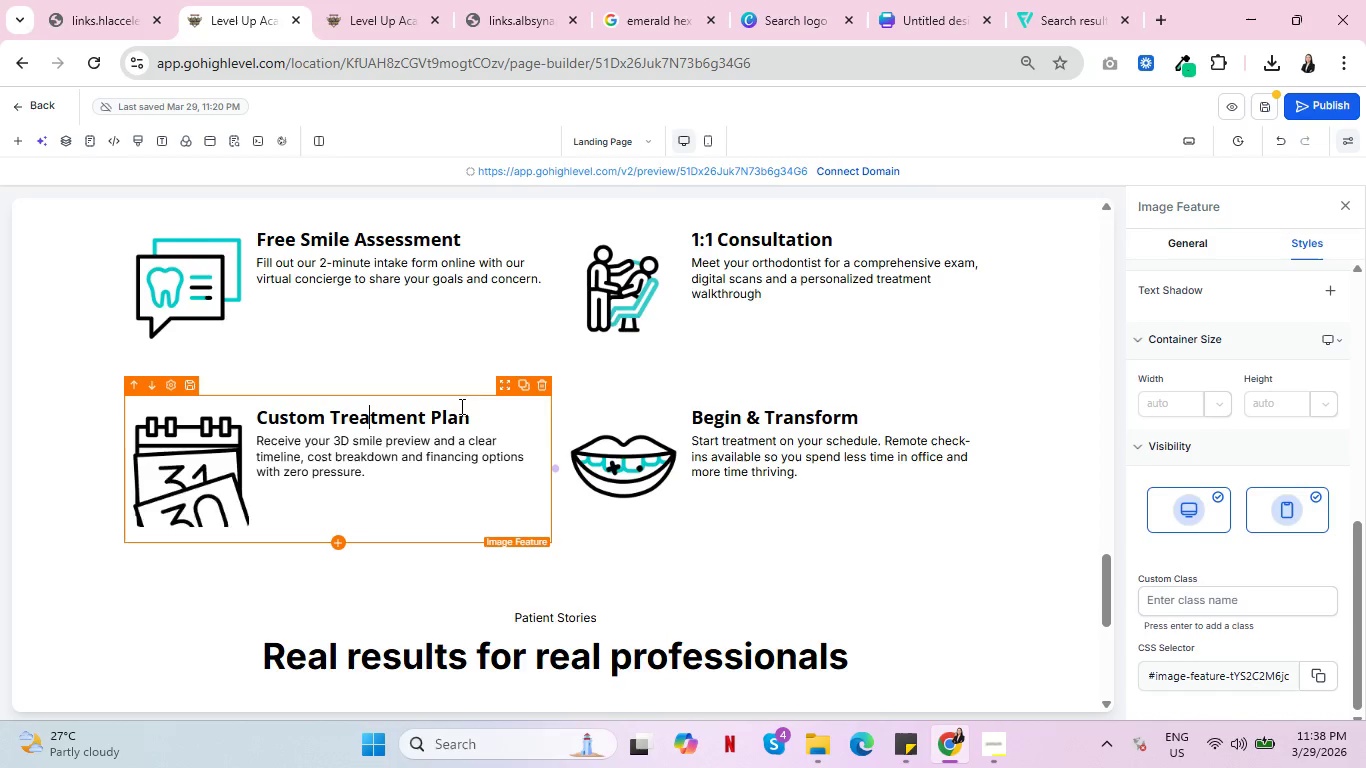 
scroll: coordinate [471, 400], scroll_direction: down, amount: 3.0
 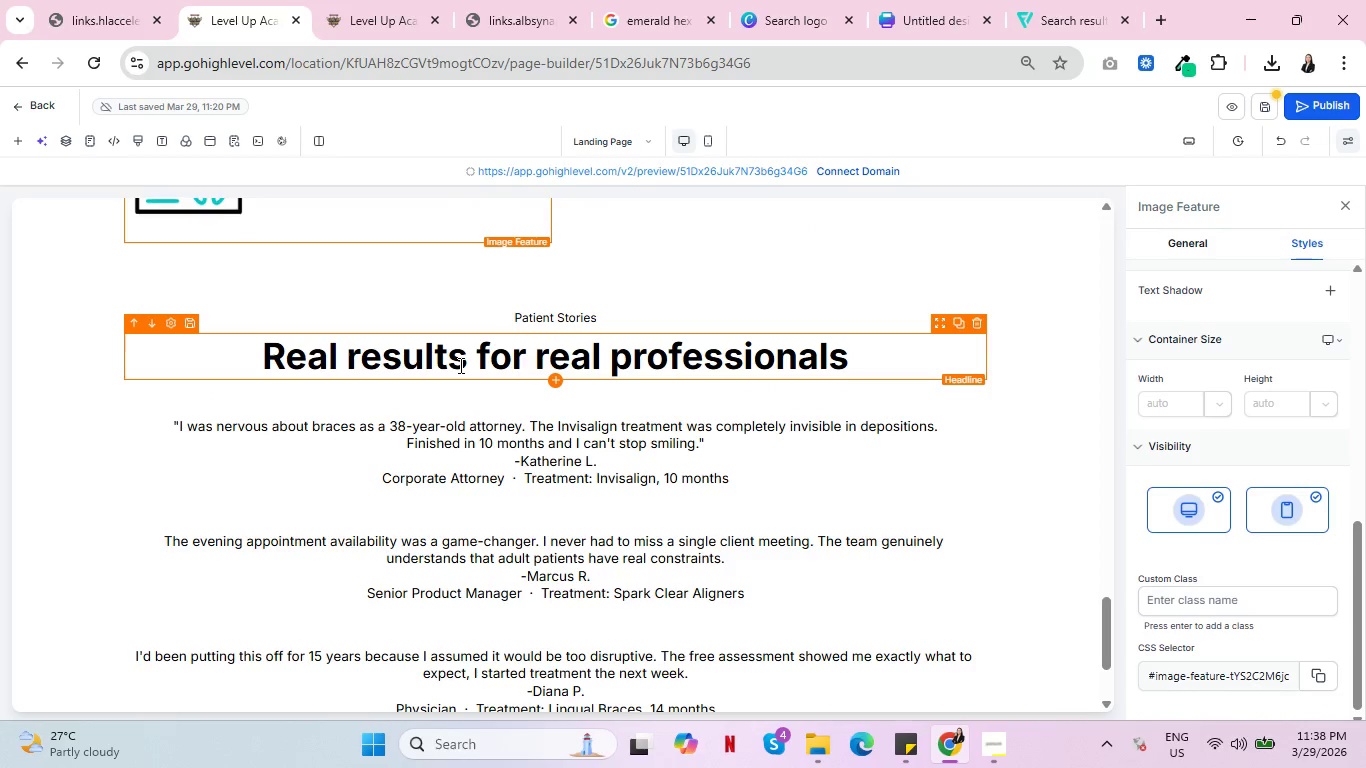 
double_click([459, 365])
 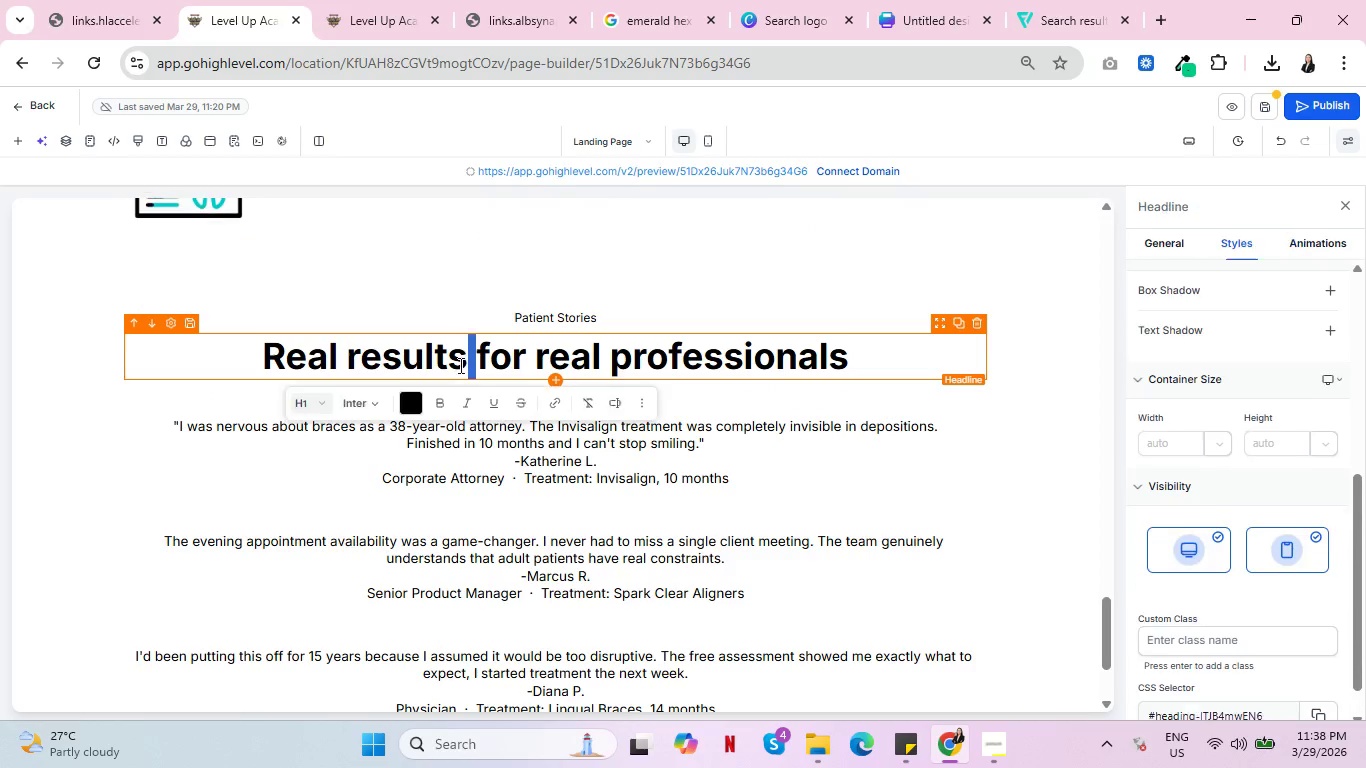 
triple_click([459, 365])
 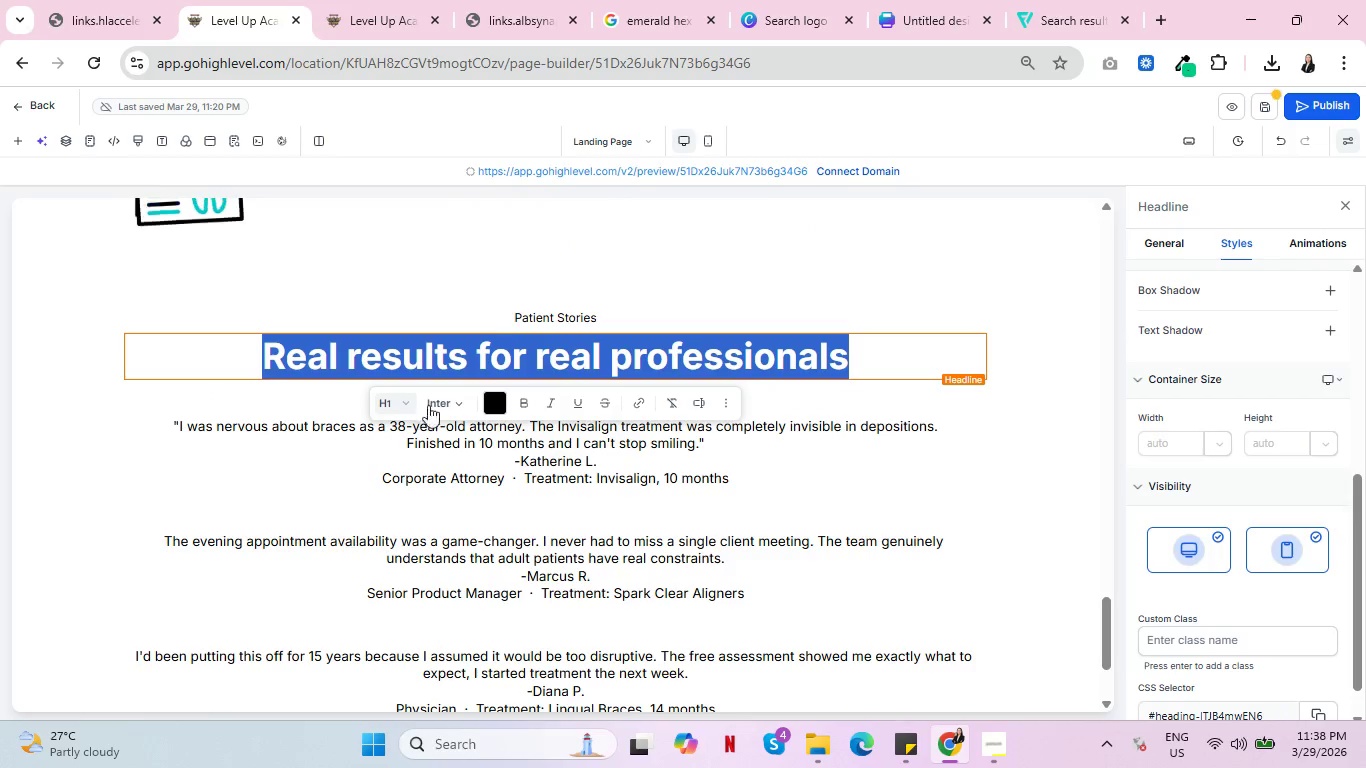 
left_click([457, 402])
 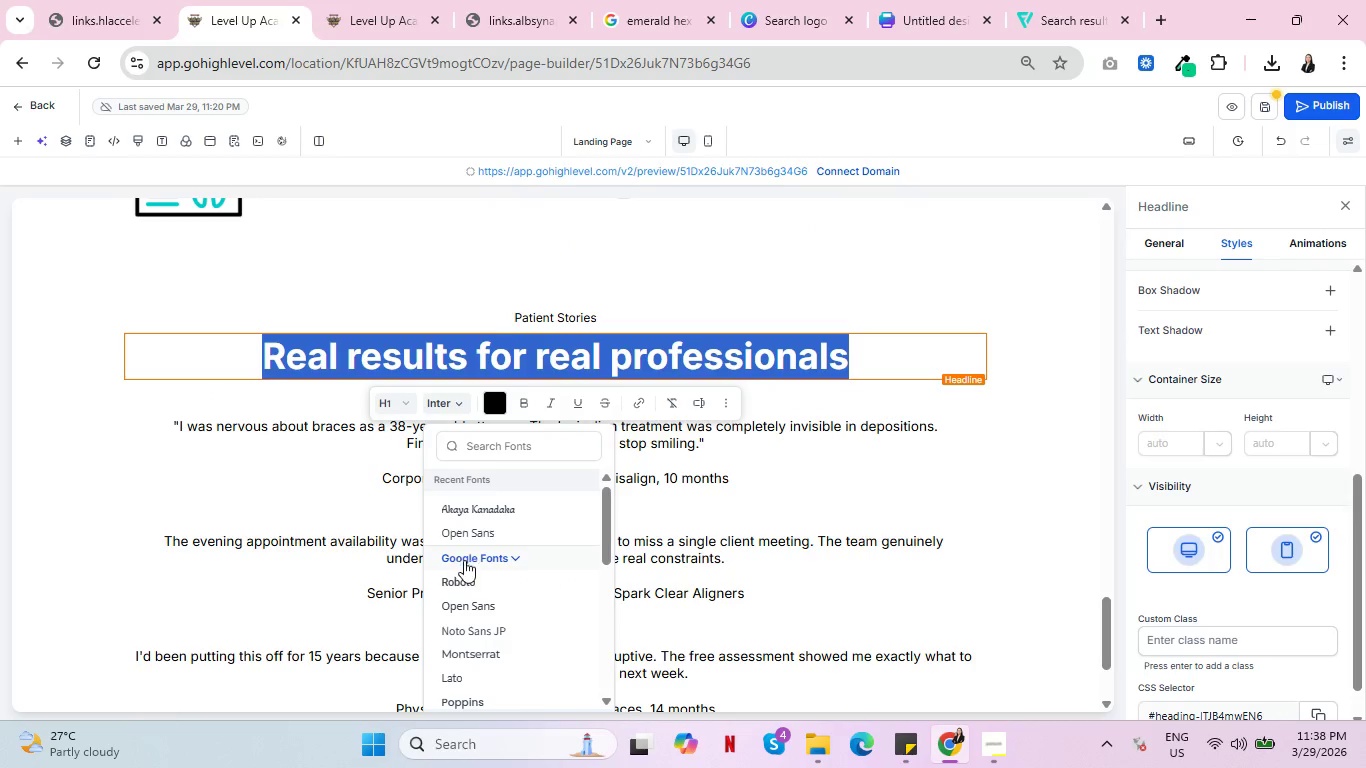 
left_click([482, 529])
 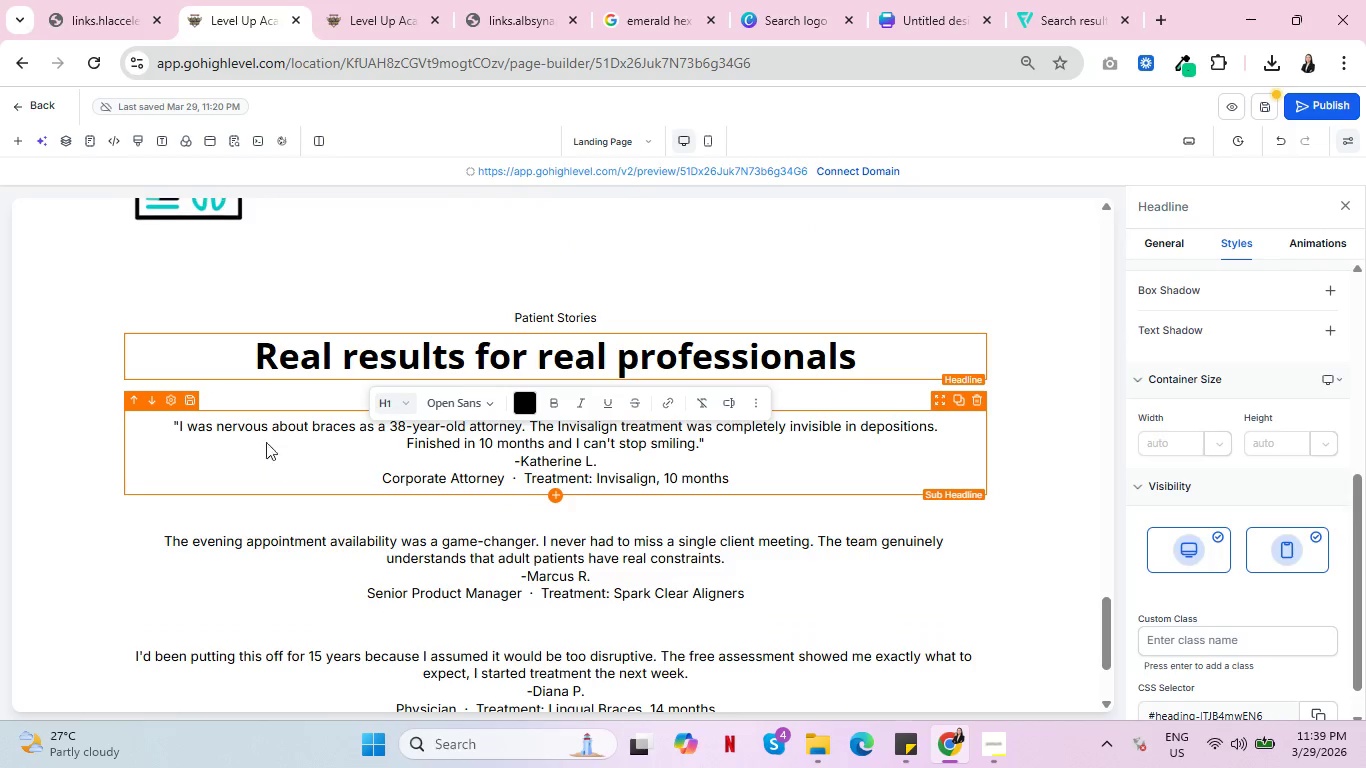 
left_click([263, 430])
 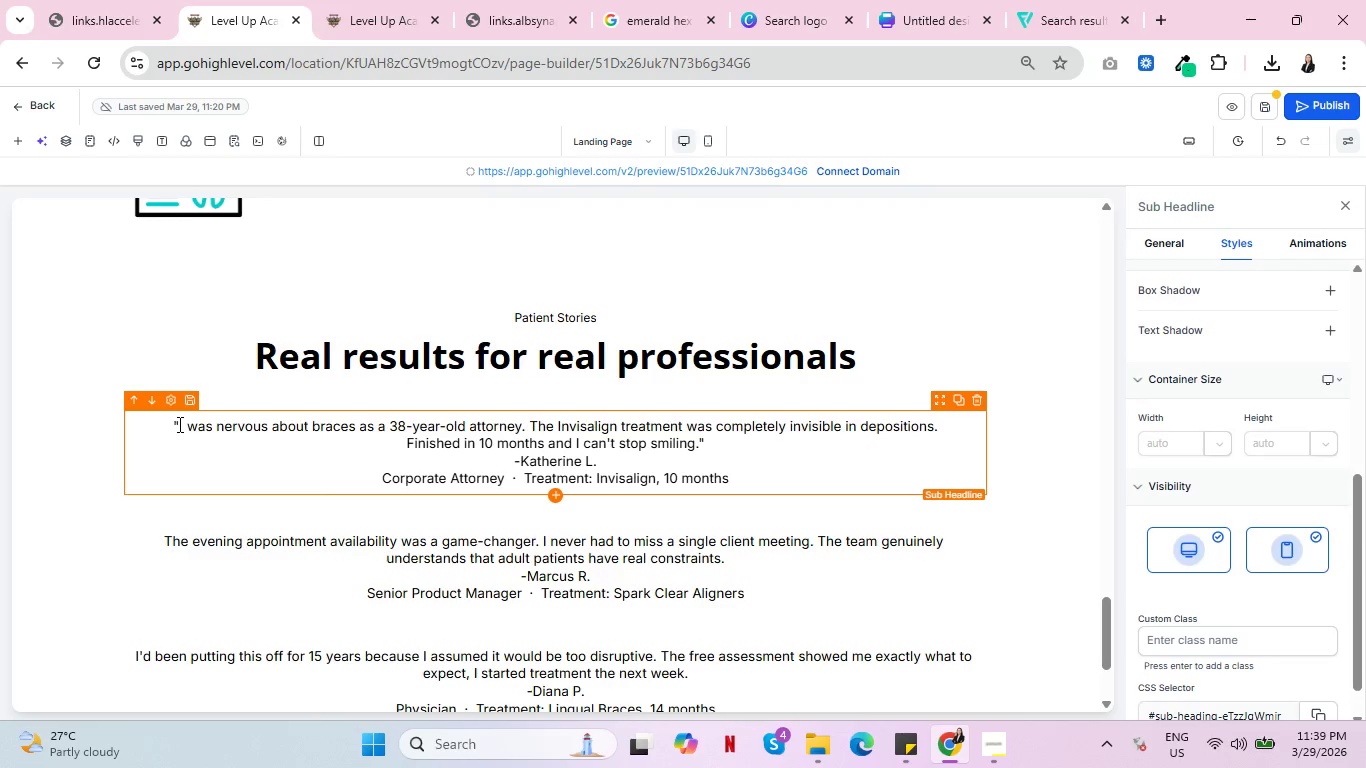 
left_click_drag(start_coordinate=[178, 424], to_coordinate=[701, 444])
 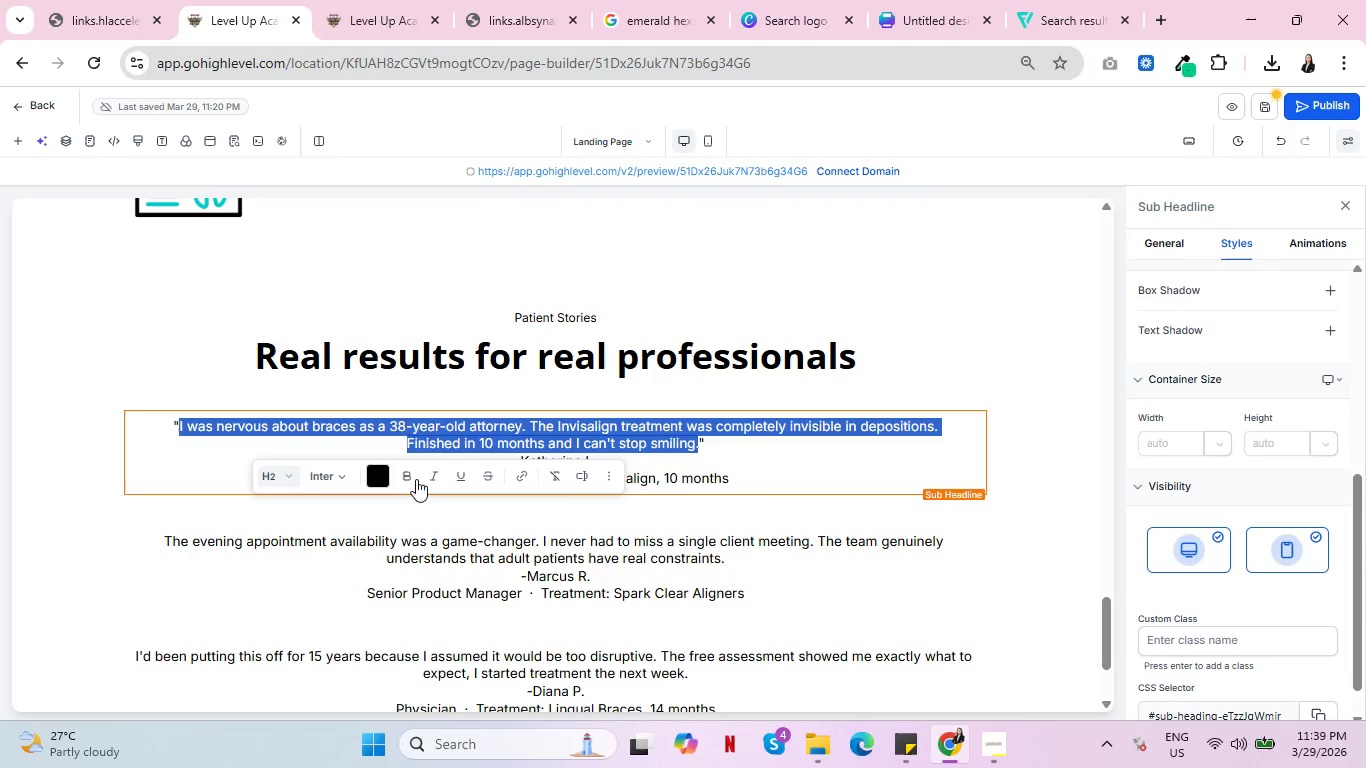 
left_click([438, 471])
 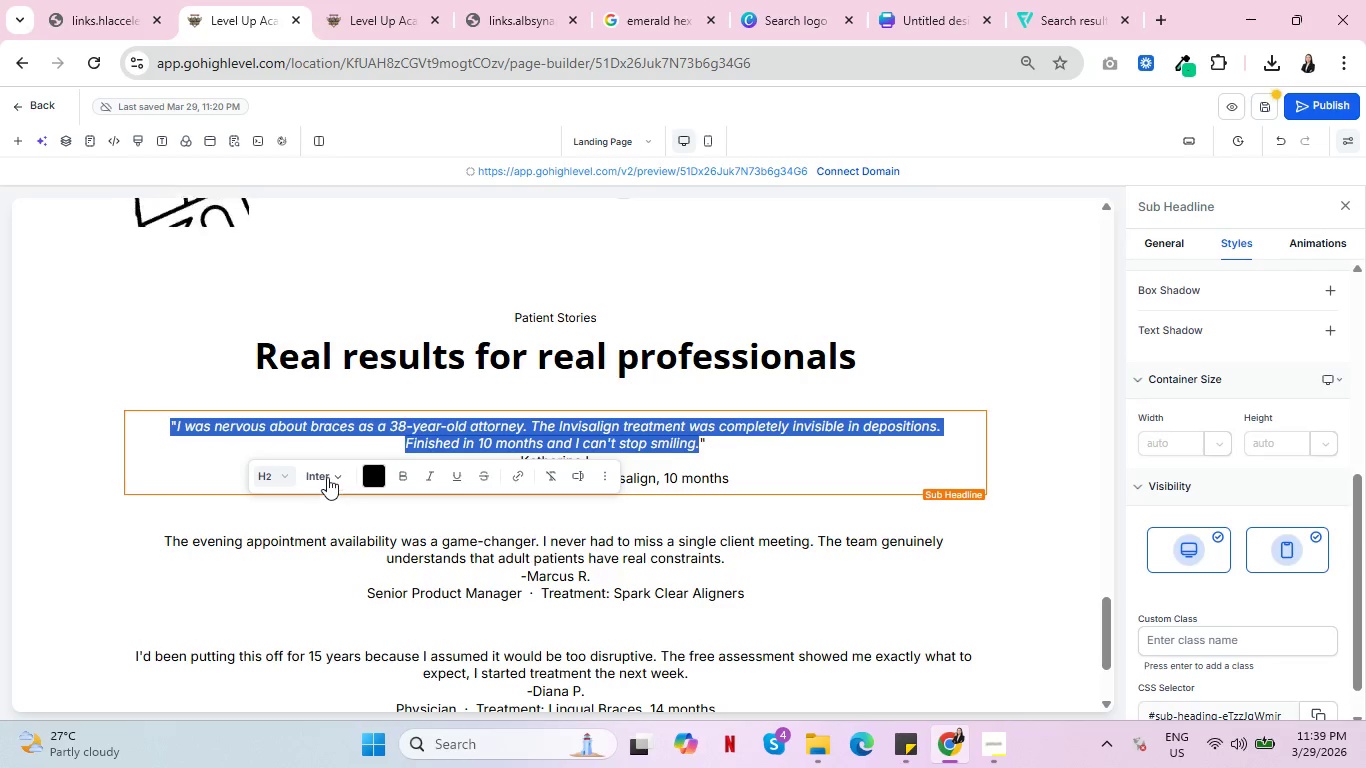 
left_click([337, 472])
 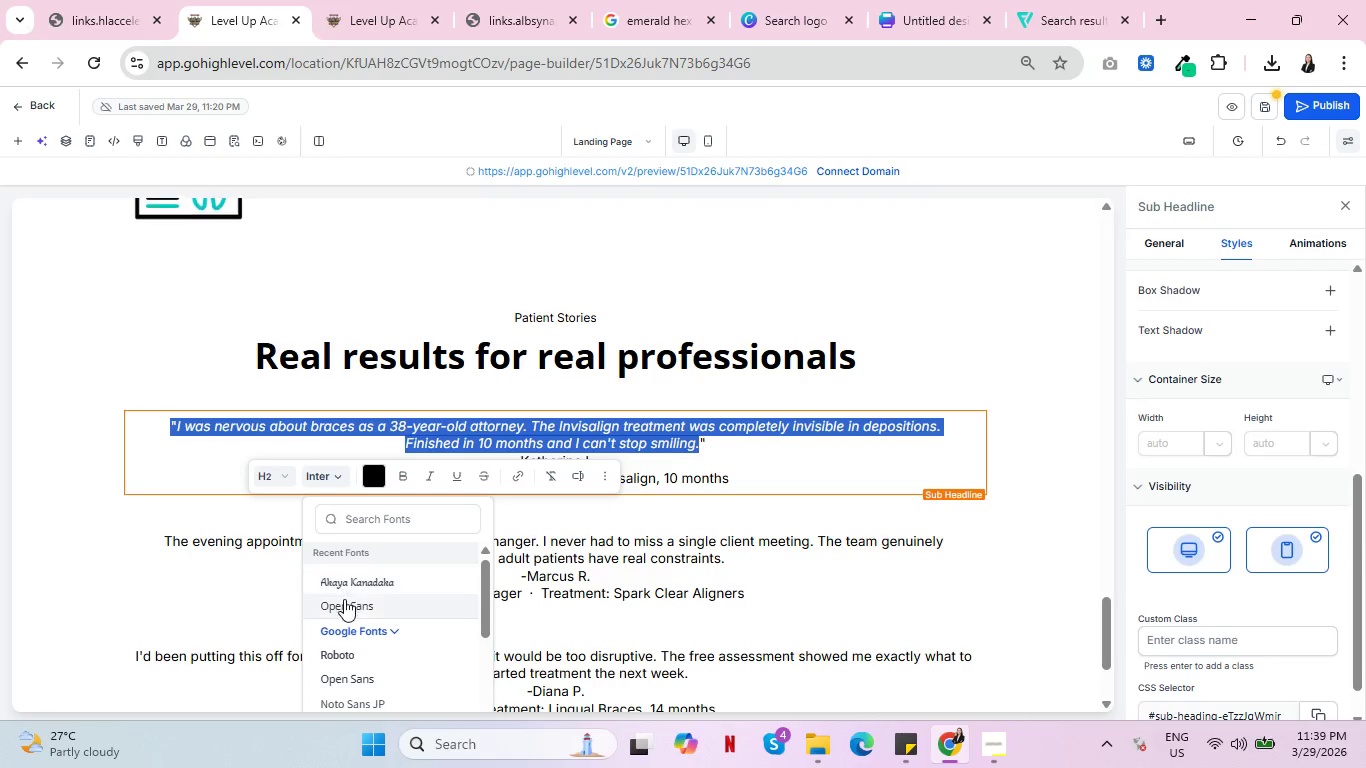 
left_click([344, 600])
 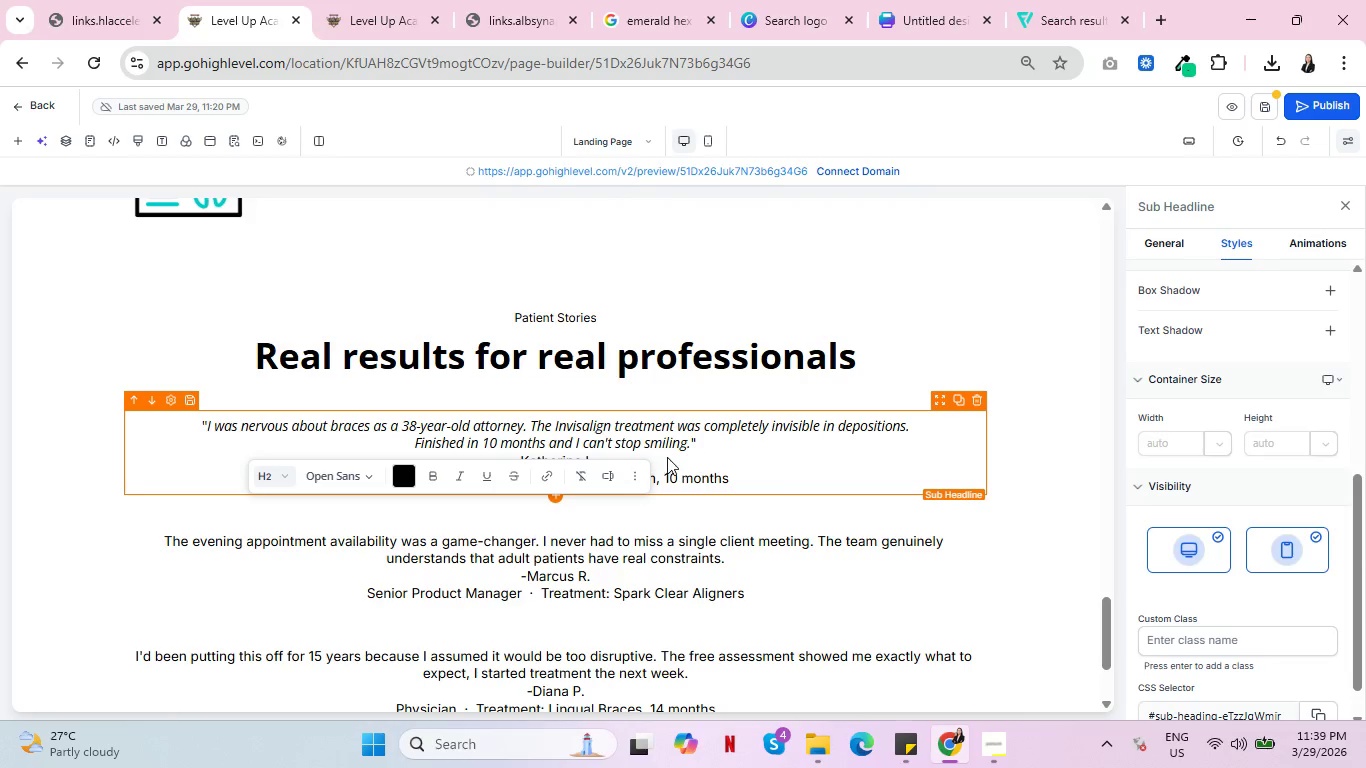 
left_click([732, 473])
 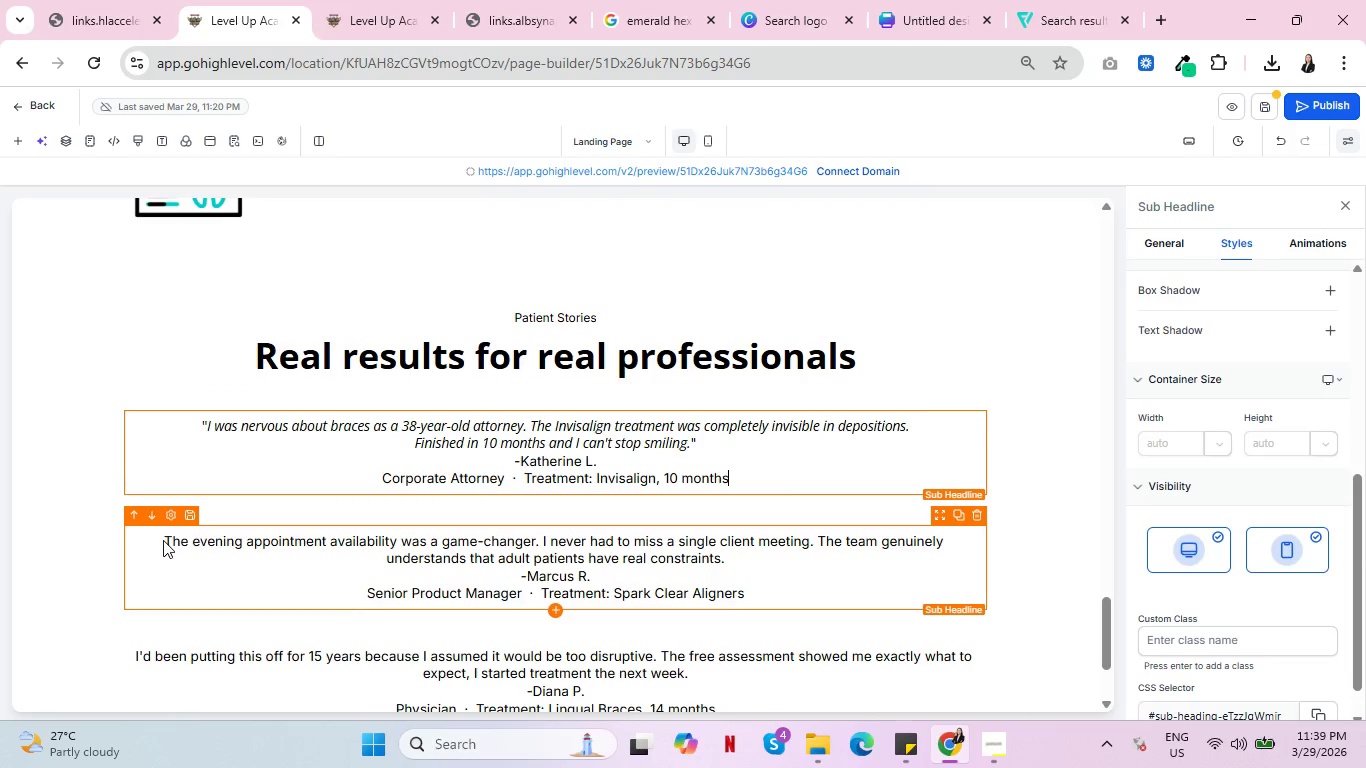 
left_click([169, 543])
 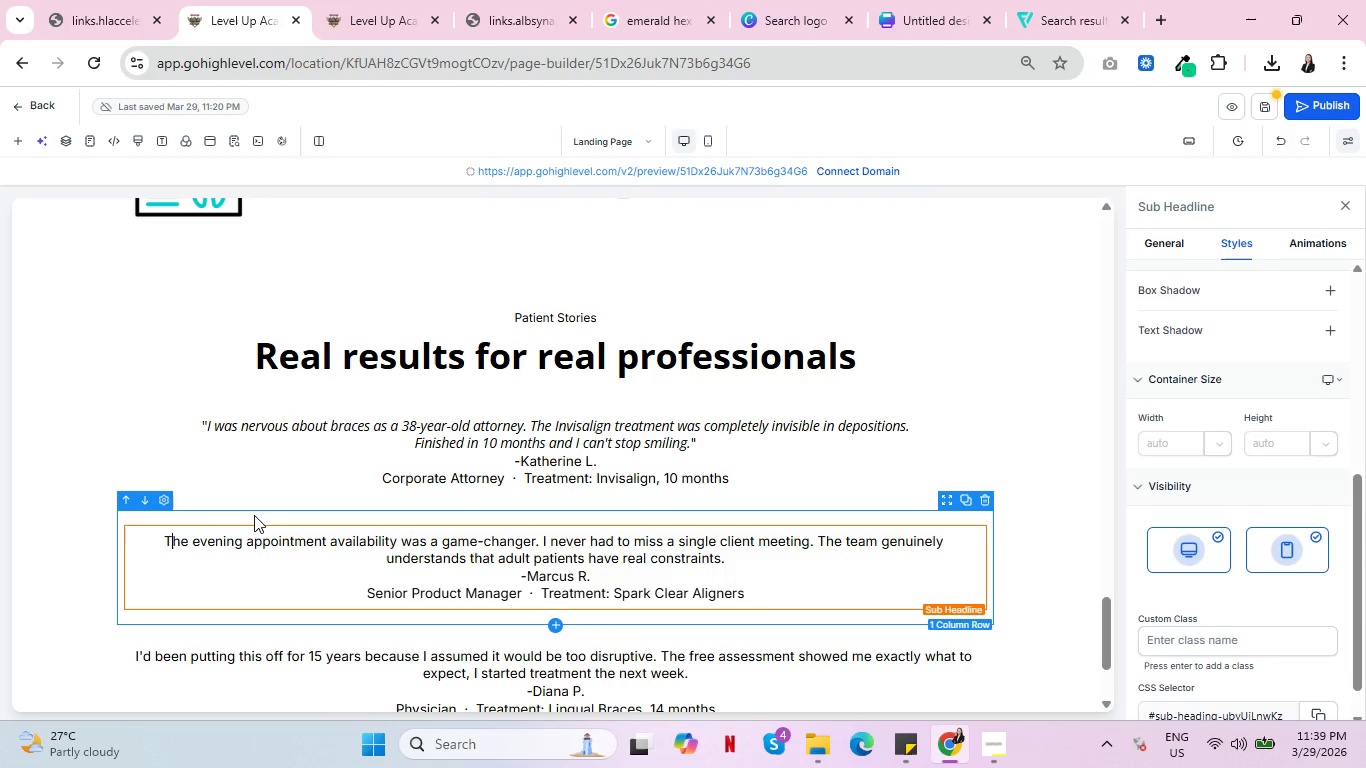 
key(ArrowLeft)
 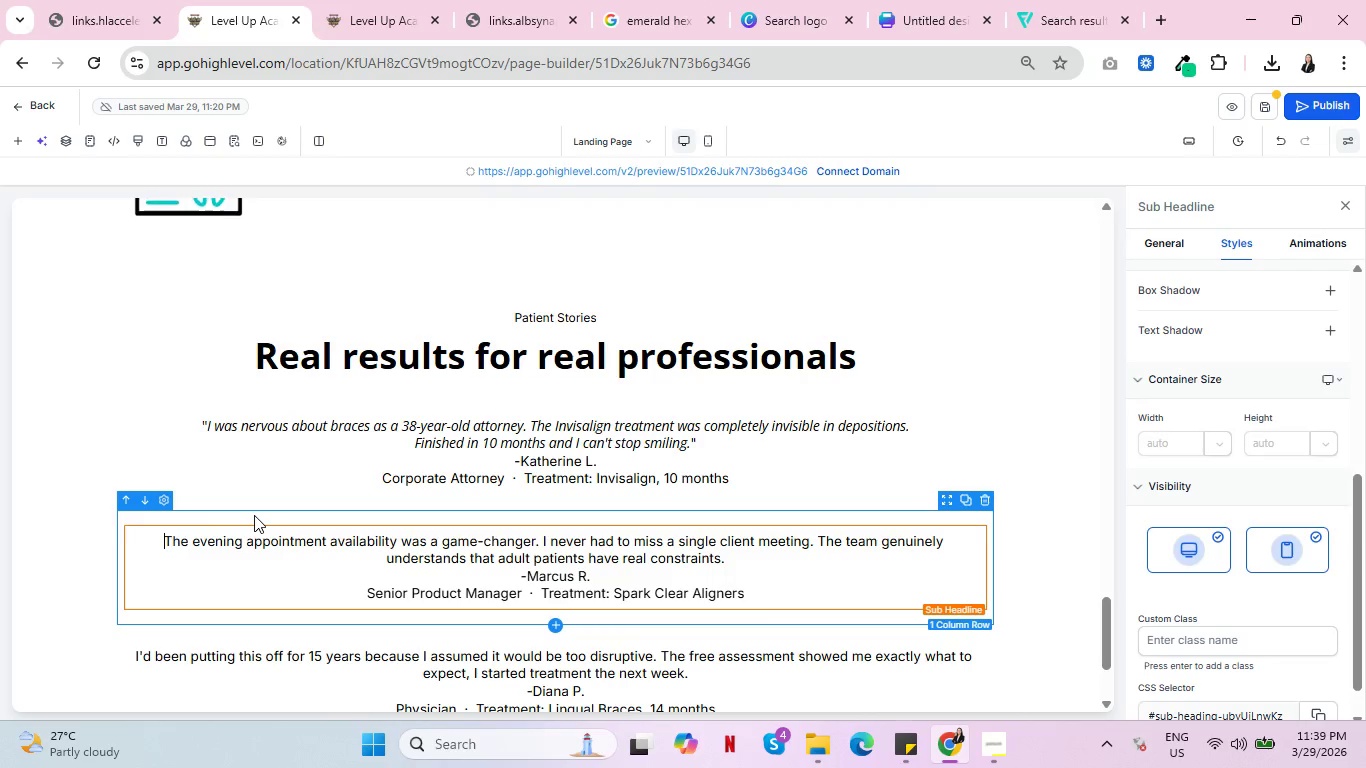 
key(Shift+ShiftRight)
 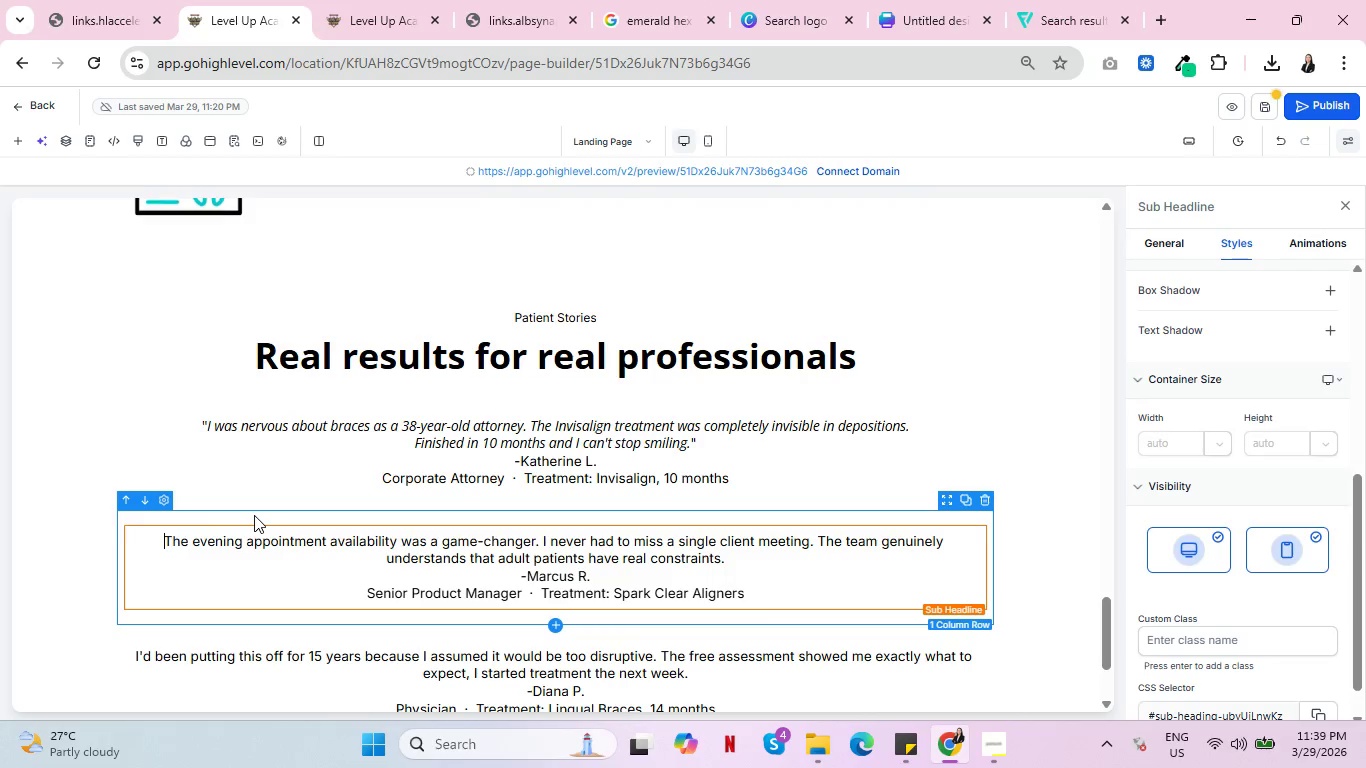 
key(Shift+Quote)
 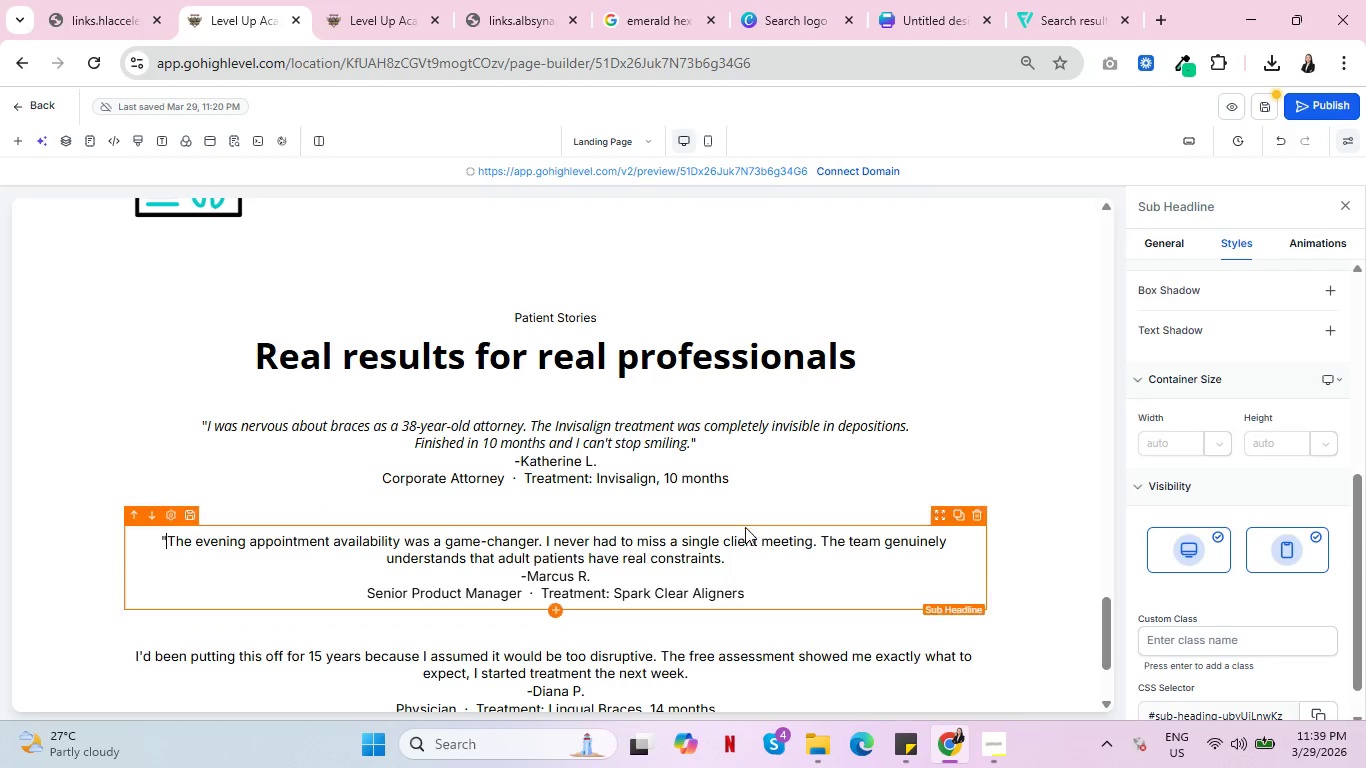 
left_click([738, 560])
 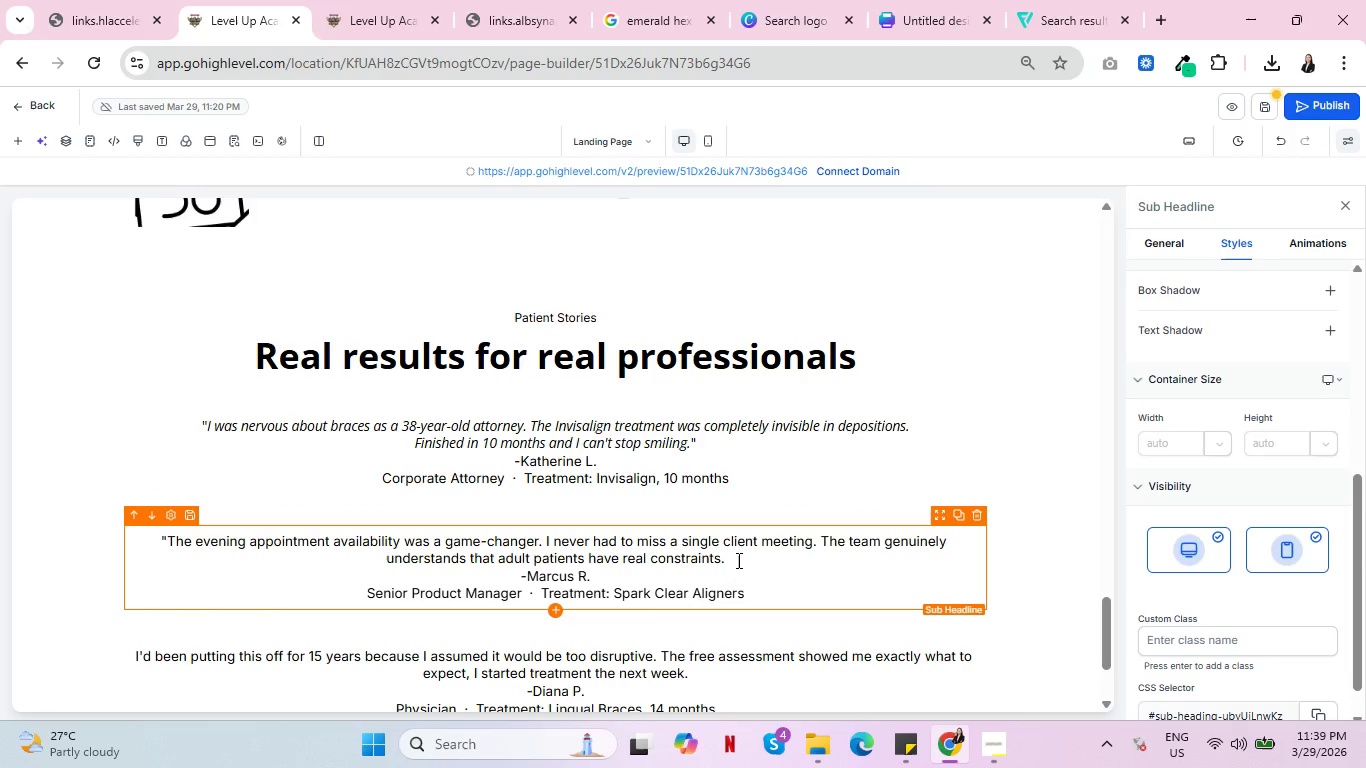 
key(Shift+ShiftRight)
 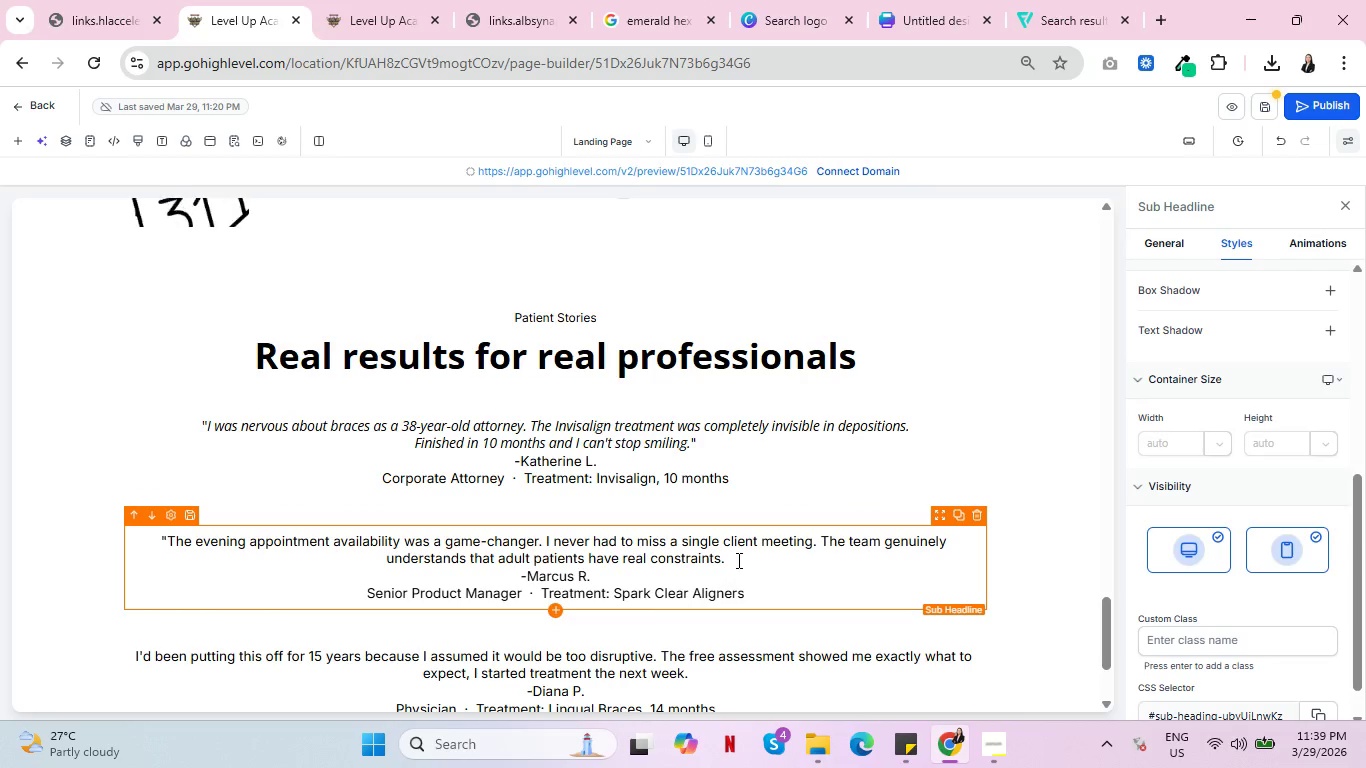 
key(Shift+Quote)
 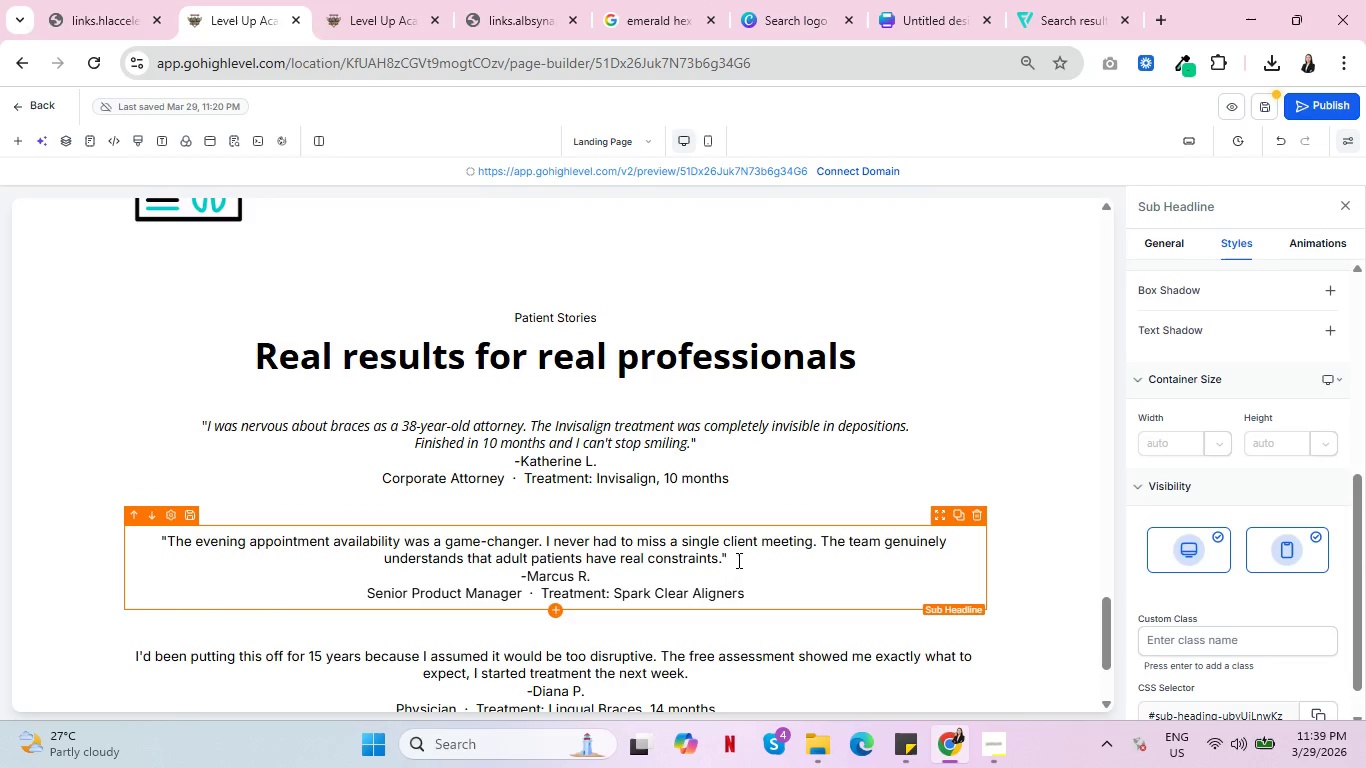 
left_click_drag(start_coordinate=[731, 560], to_coordinate=[152, 542])
 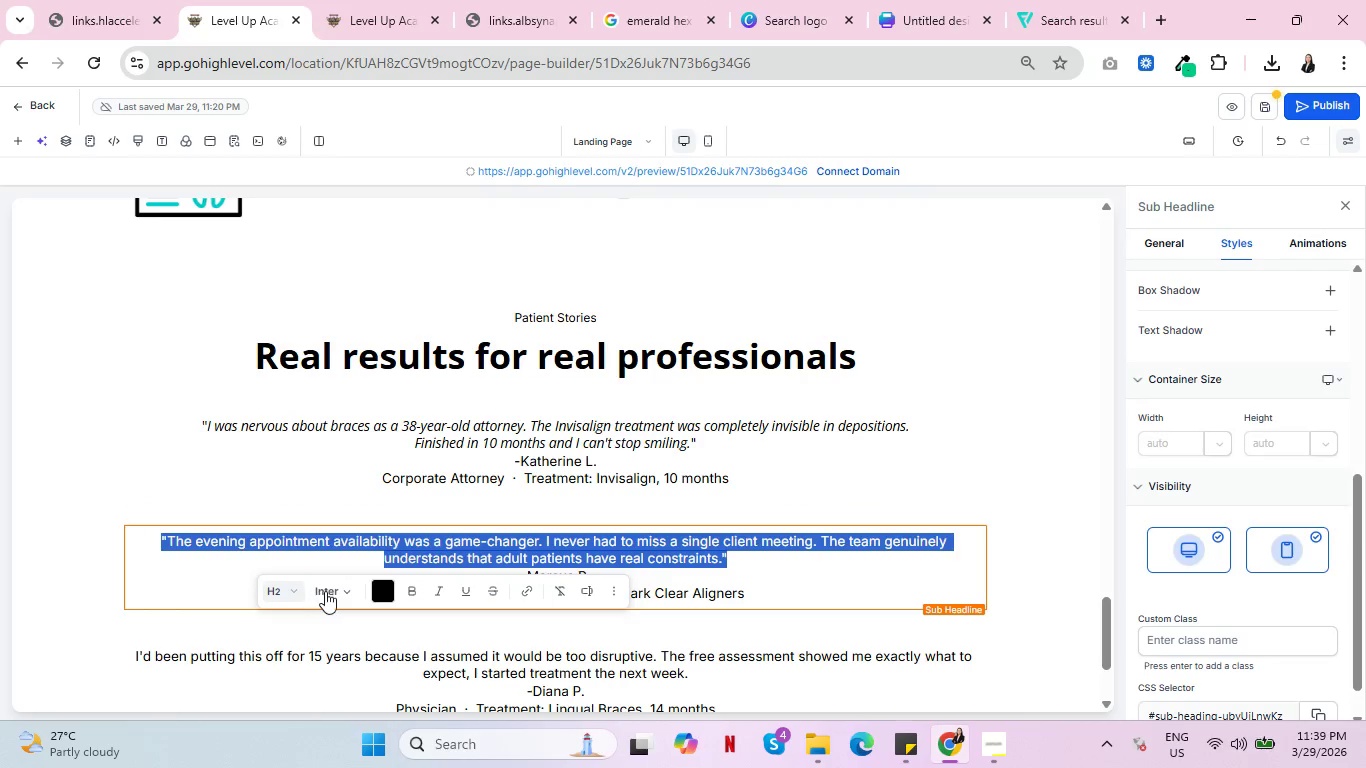 
left_click([344, 589])
 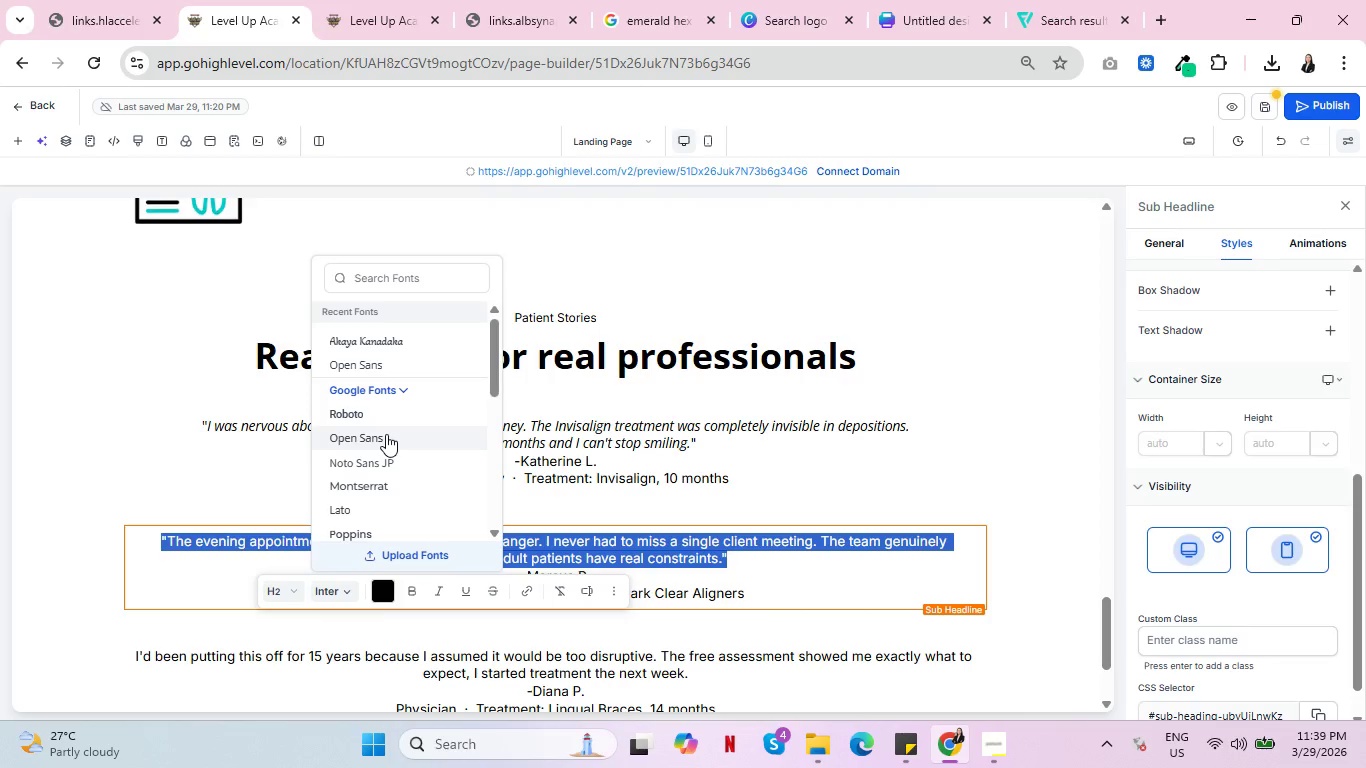 
left_click([386, 434])
 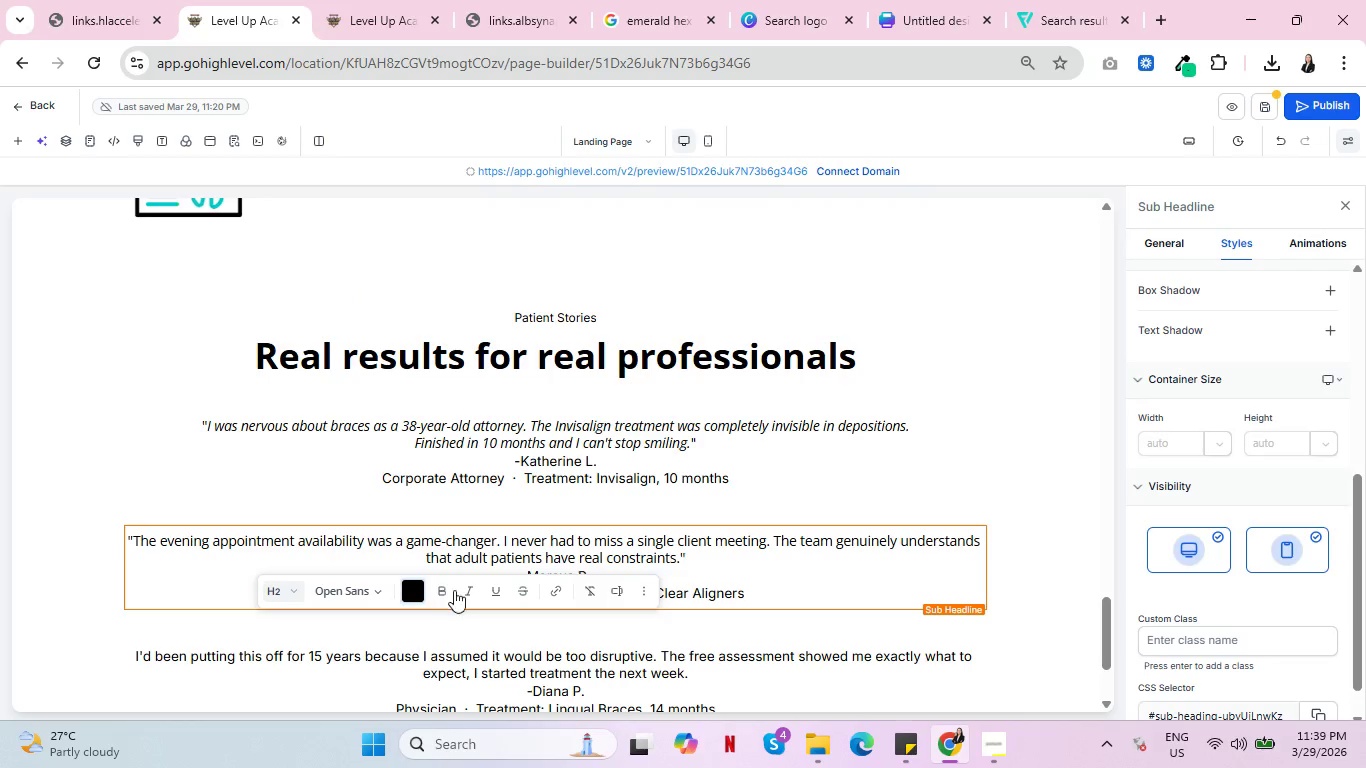 
left_click([469, 591])
 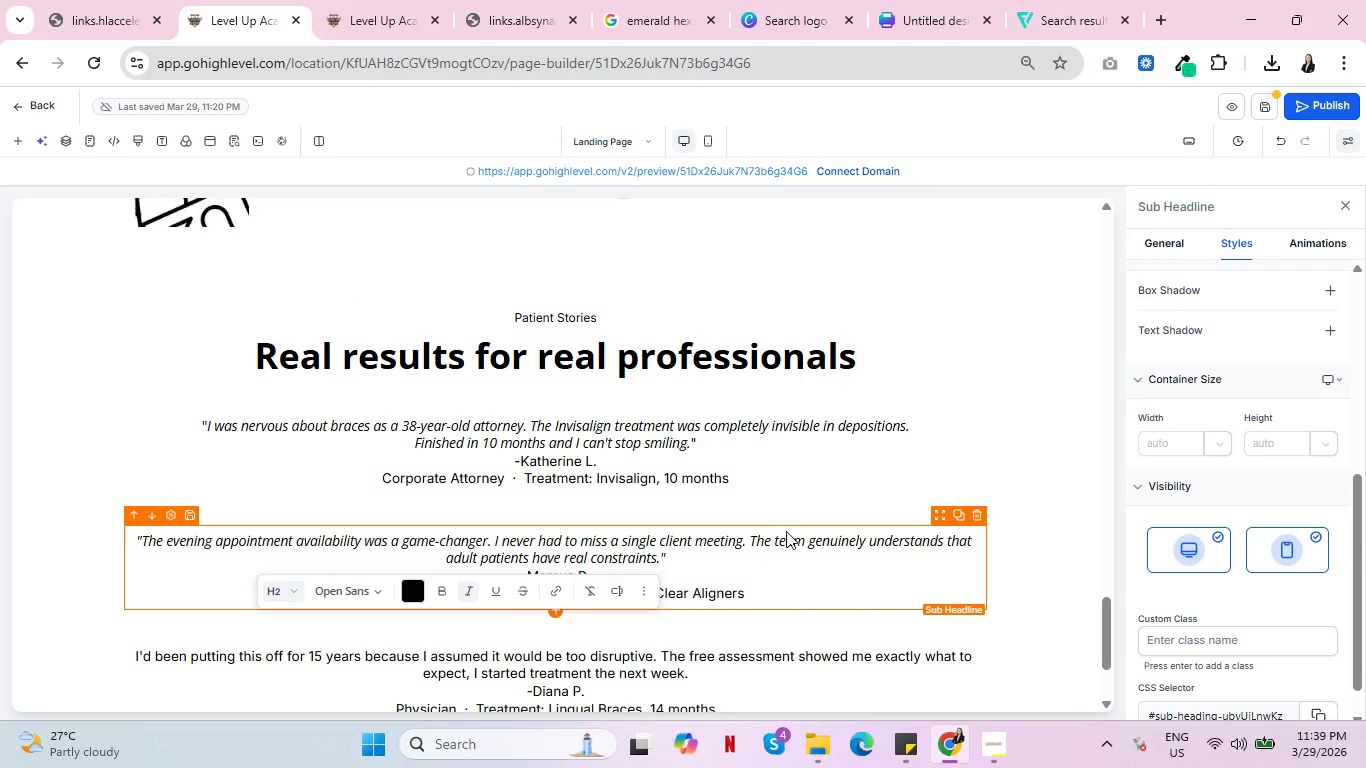 
left_click([785, 479])
 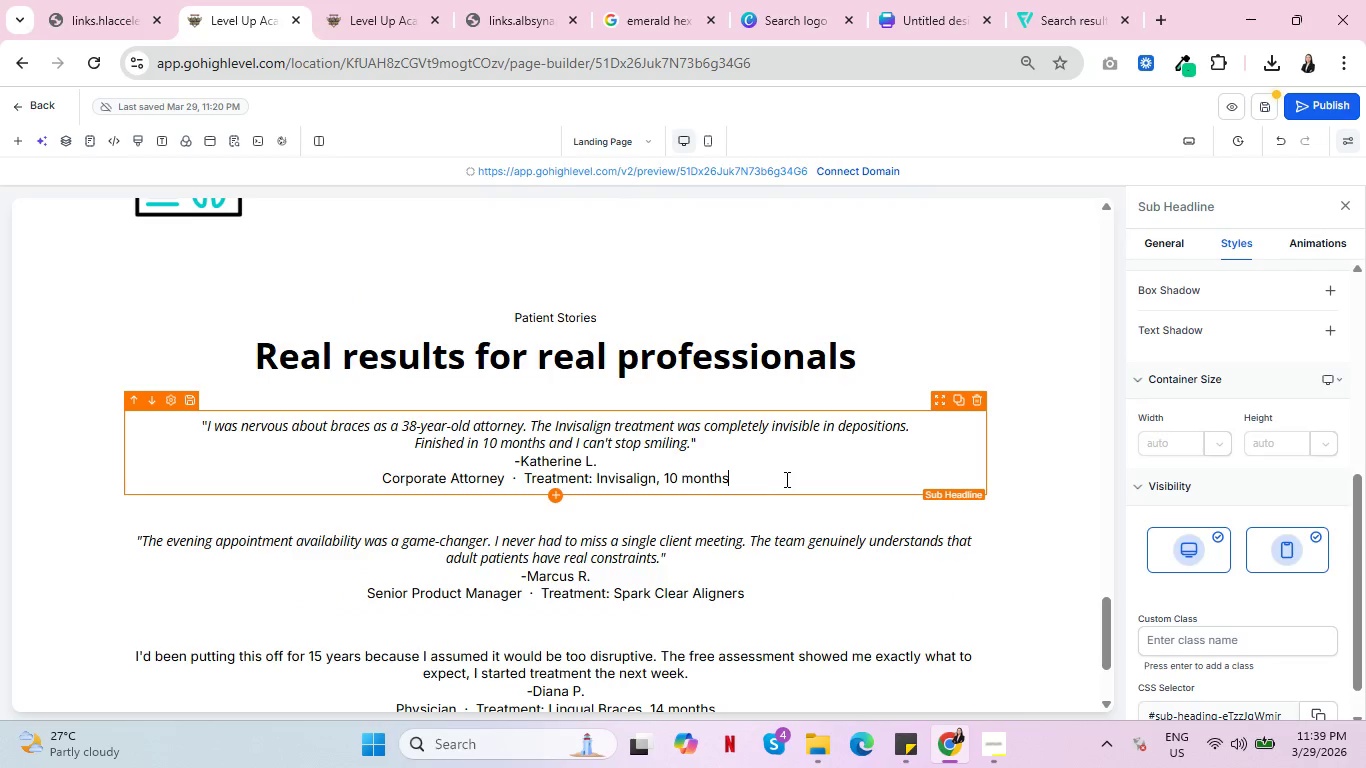 
scroll: coordinate [784, 478], scroll_direction: down, amount: 3.0
 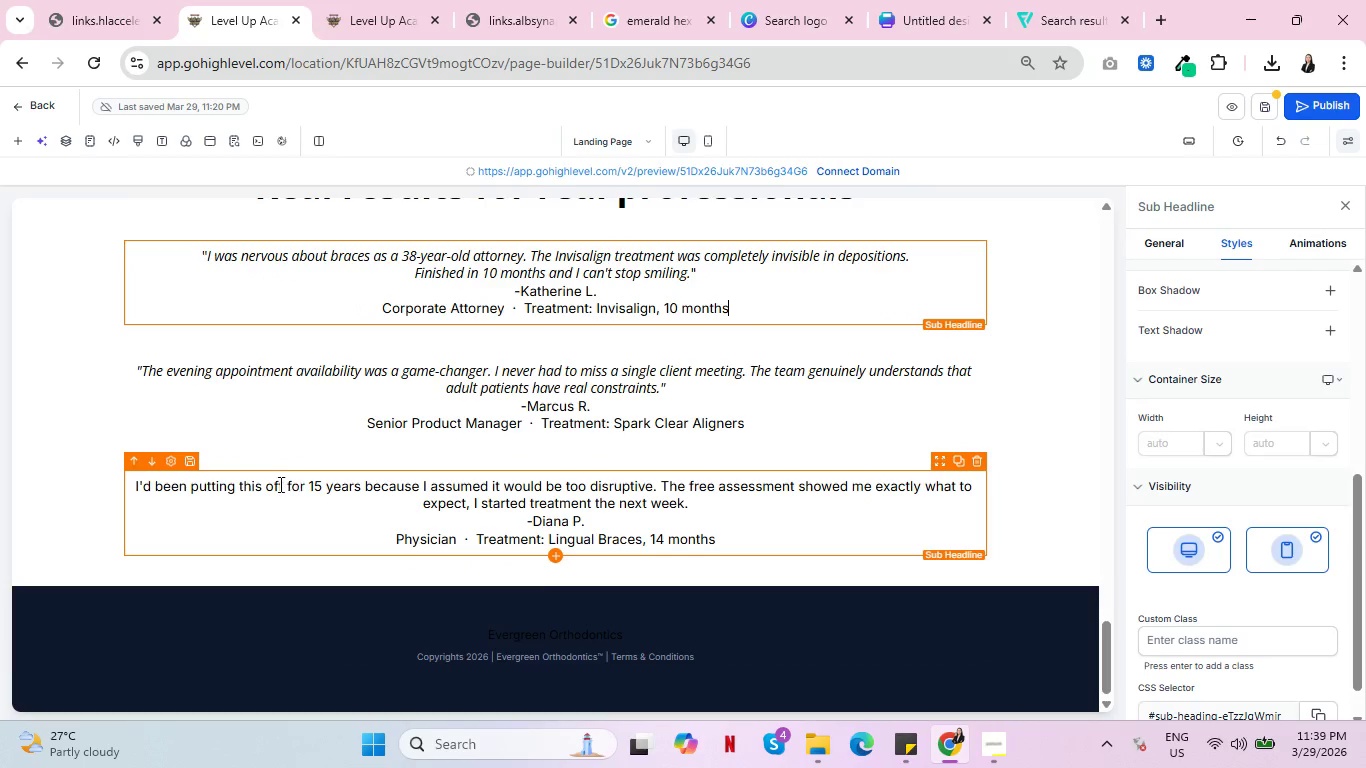 
left_click([279, 484])
 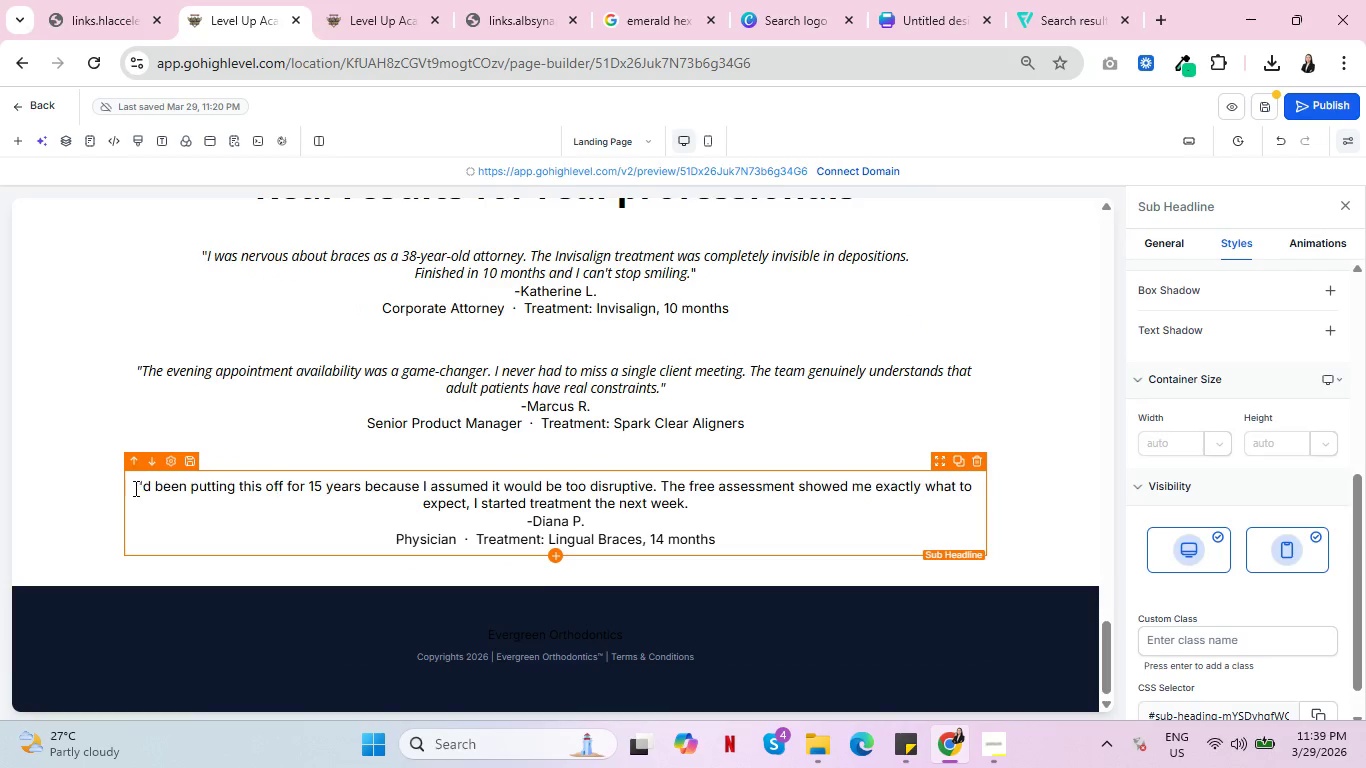 
left_click([134, 487])
 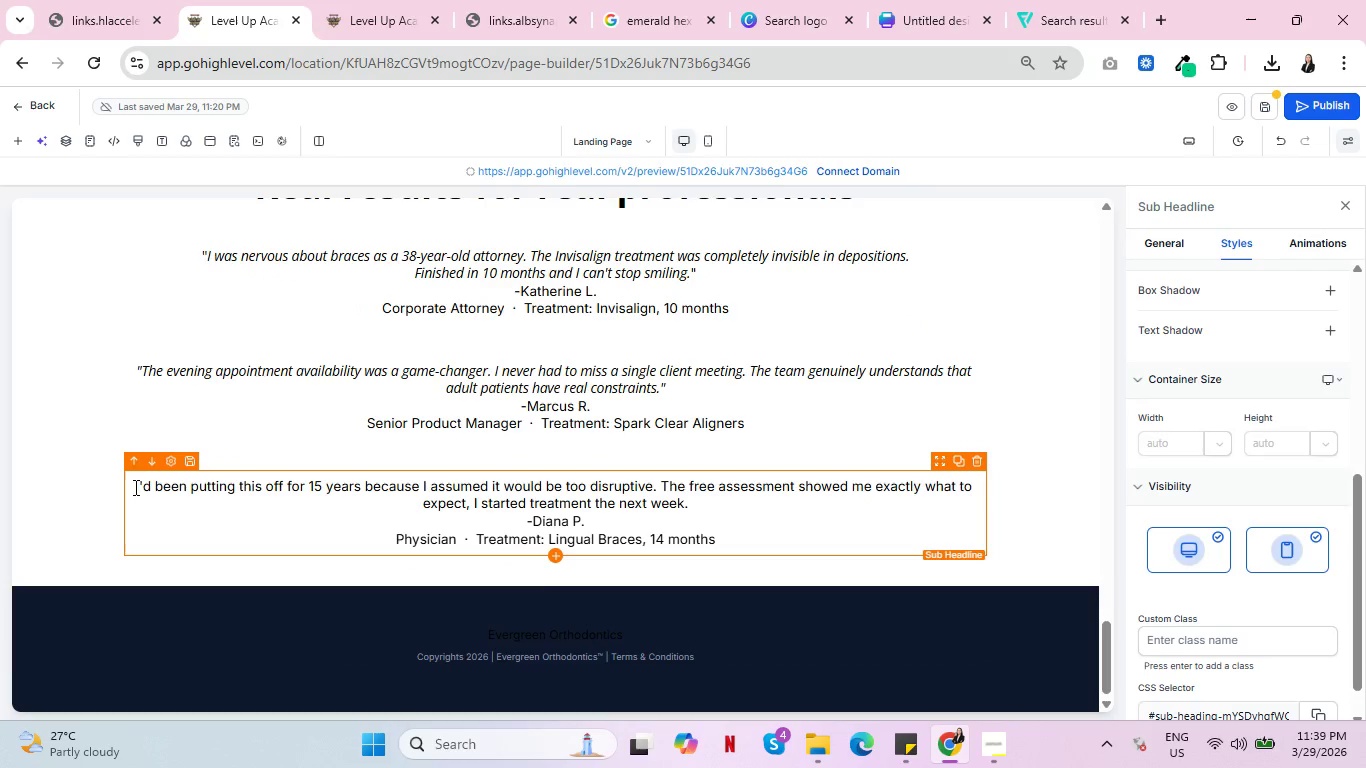 
key(Shift+ShiftRight)
 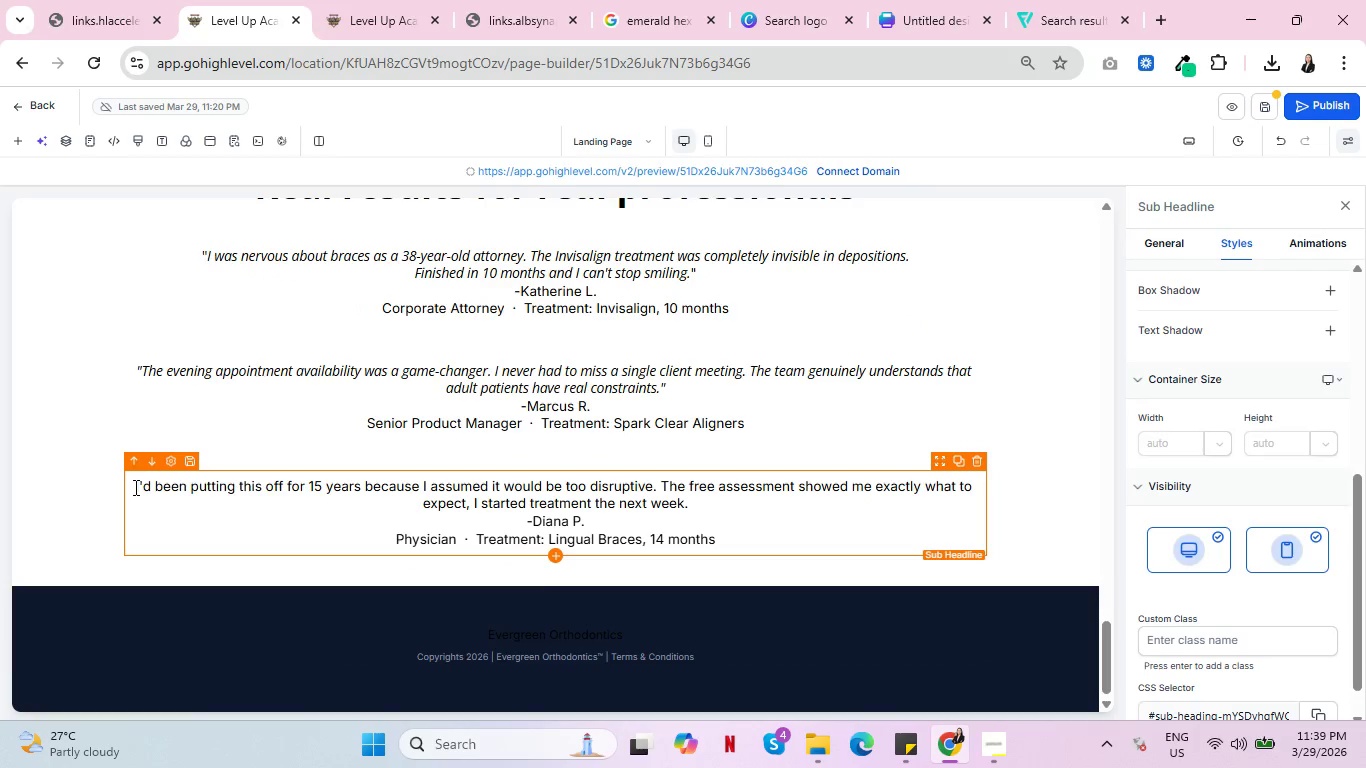 
key(Shift+Quote)
 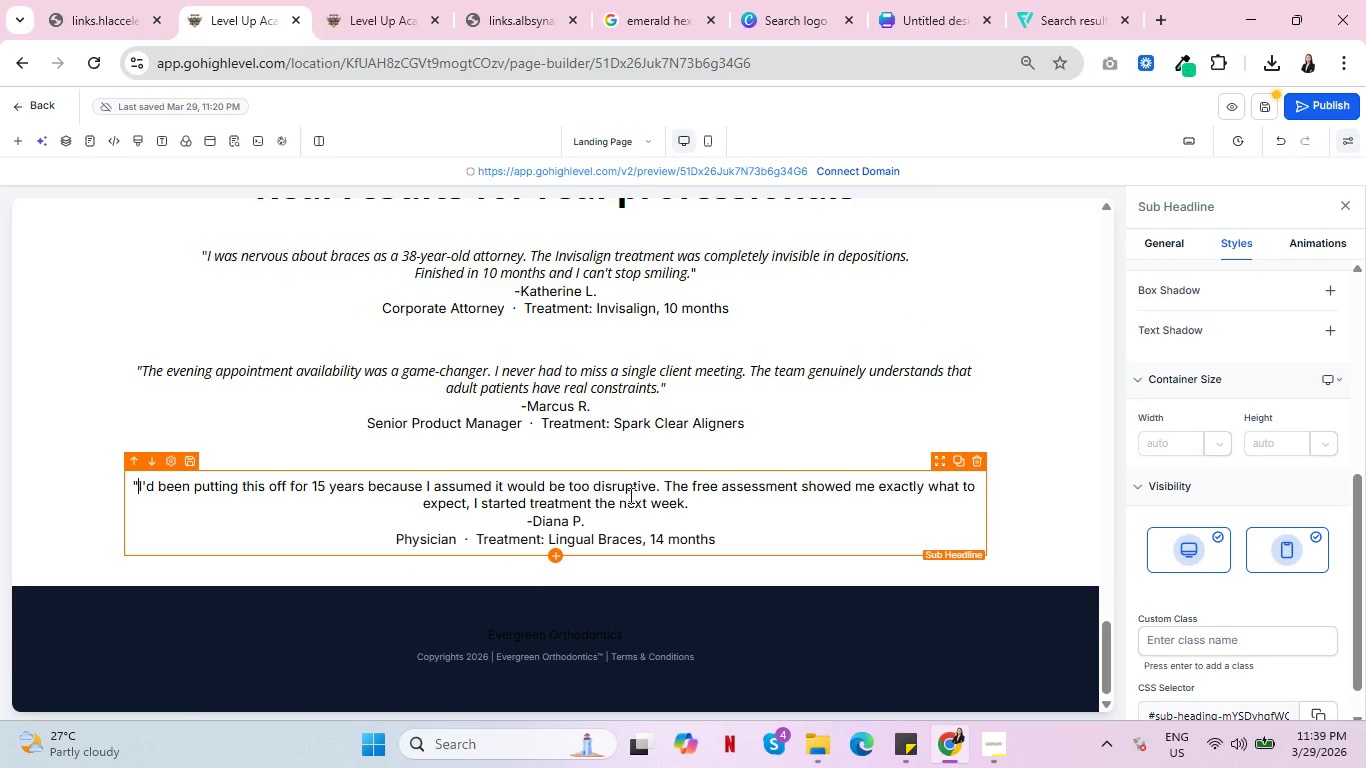 
left_click([715, 507])
 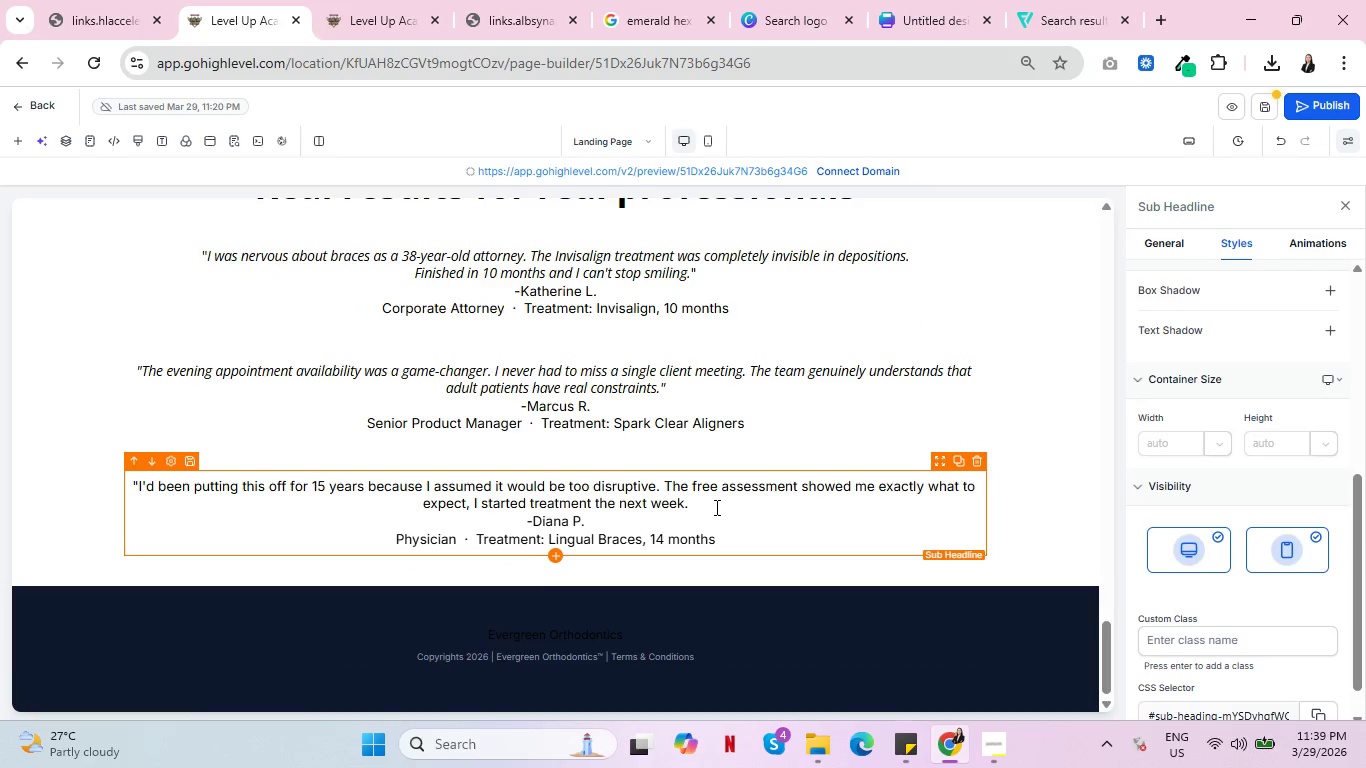 
key(Shift+ShiftRight)
 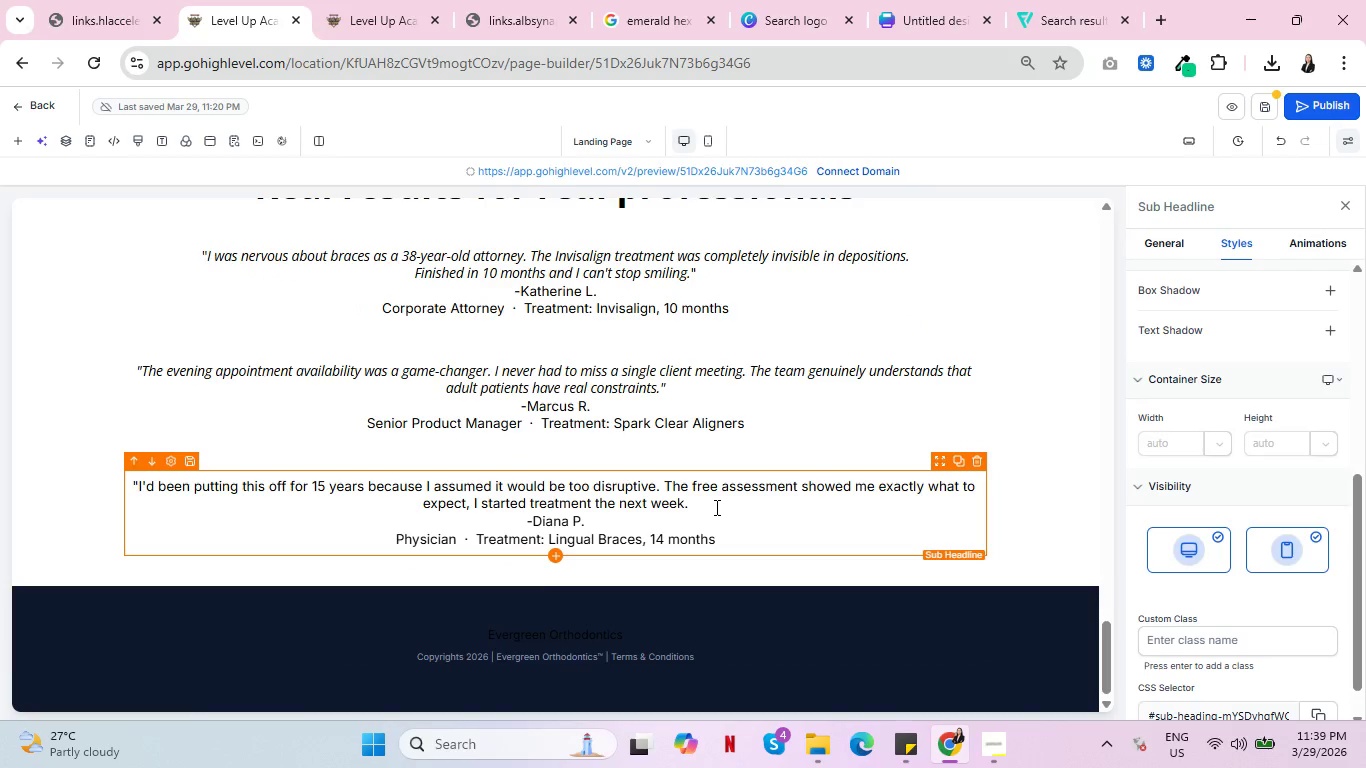 
key(Shift+Quote)
 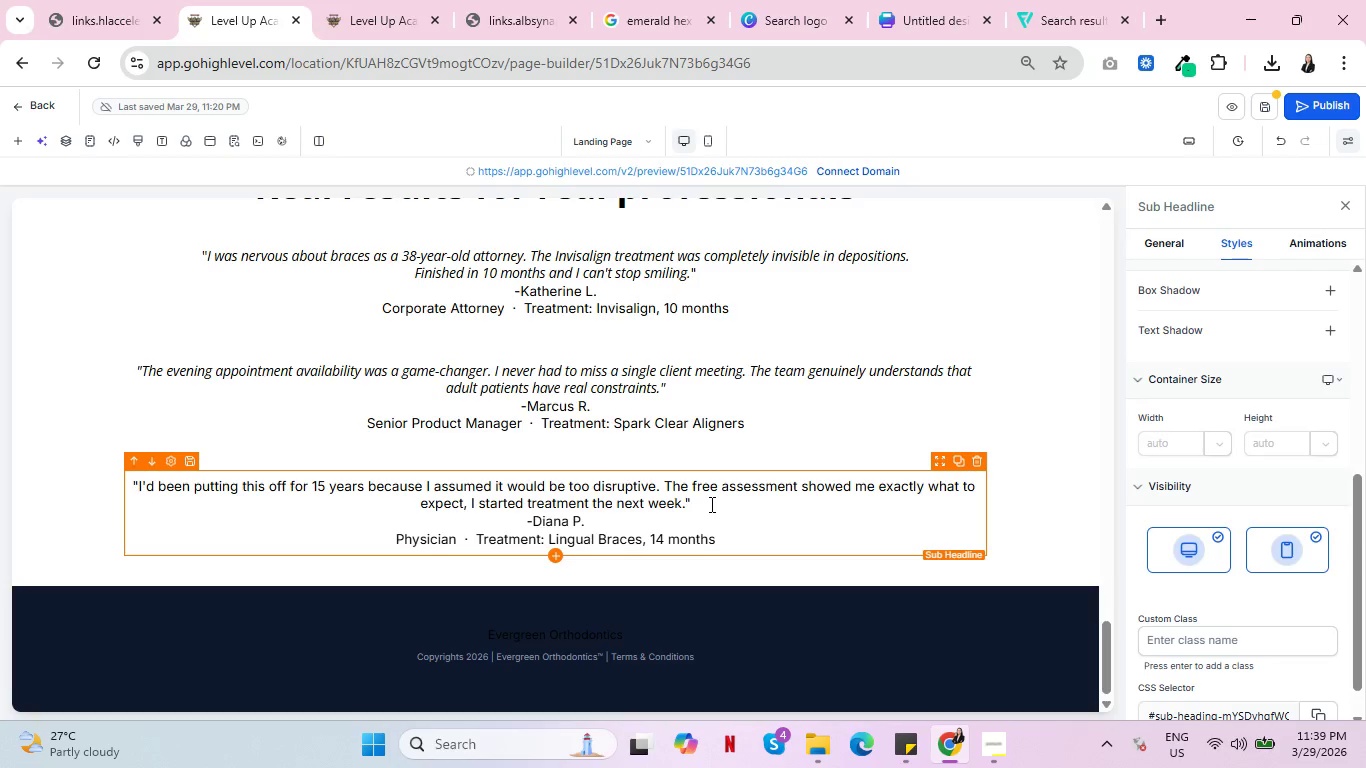 
left_click_drag(start_coordinate=[710, 503], to_coordinate=[130, 483])
 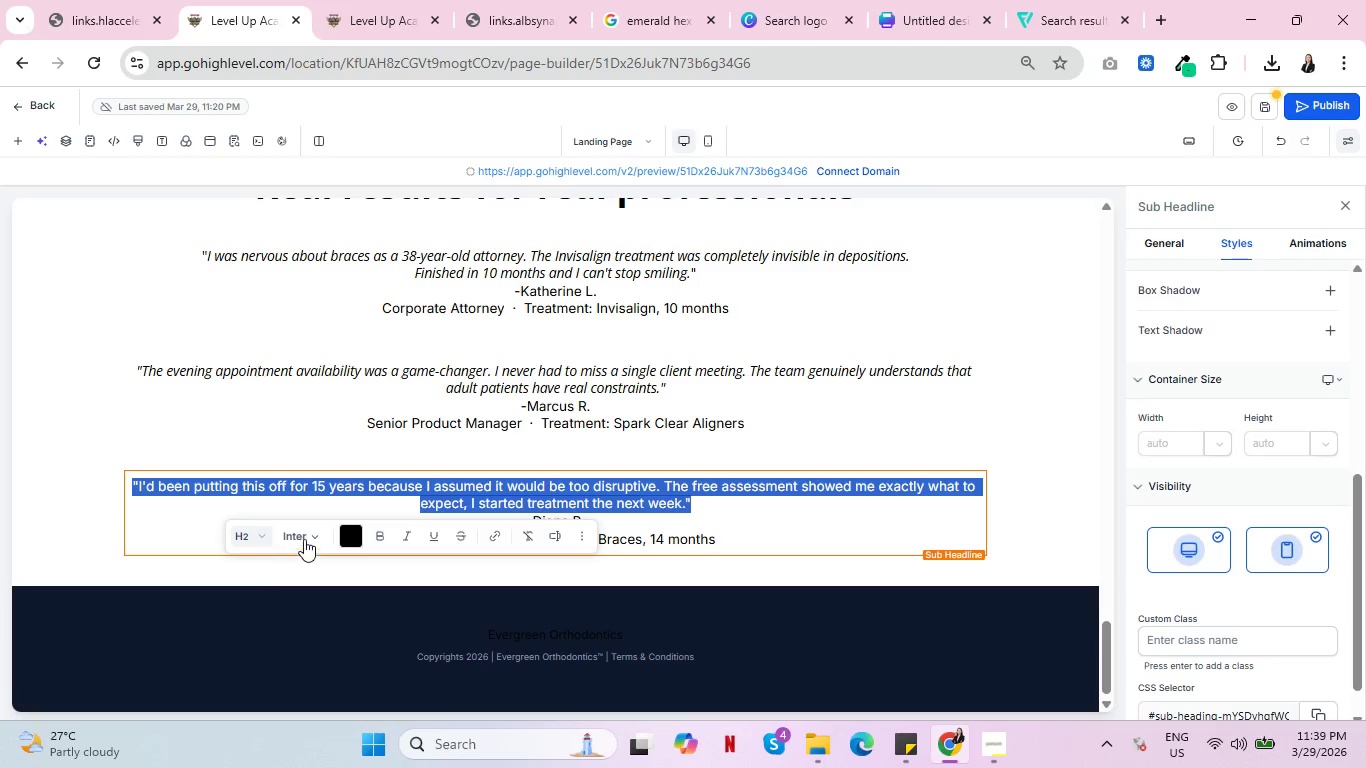 
left_click([313, 536])
 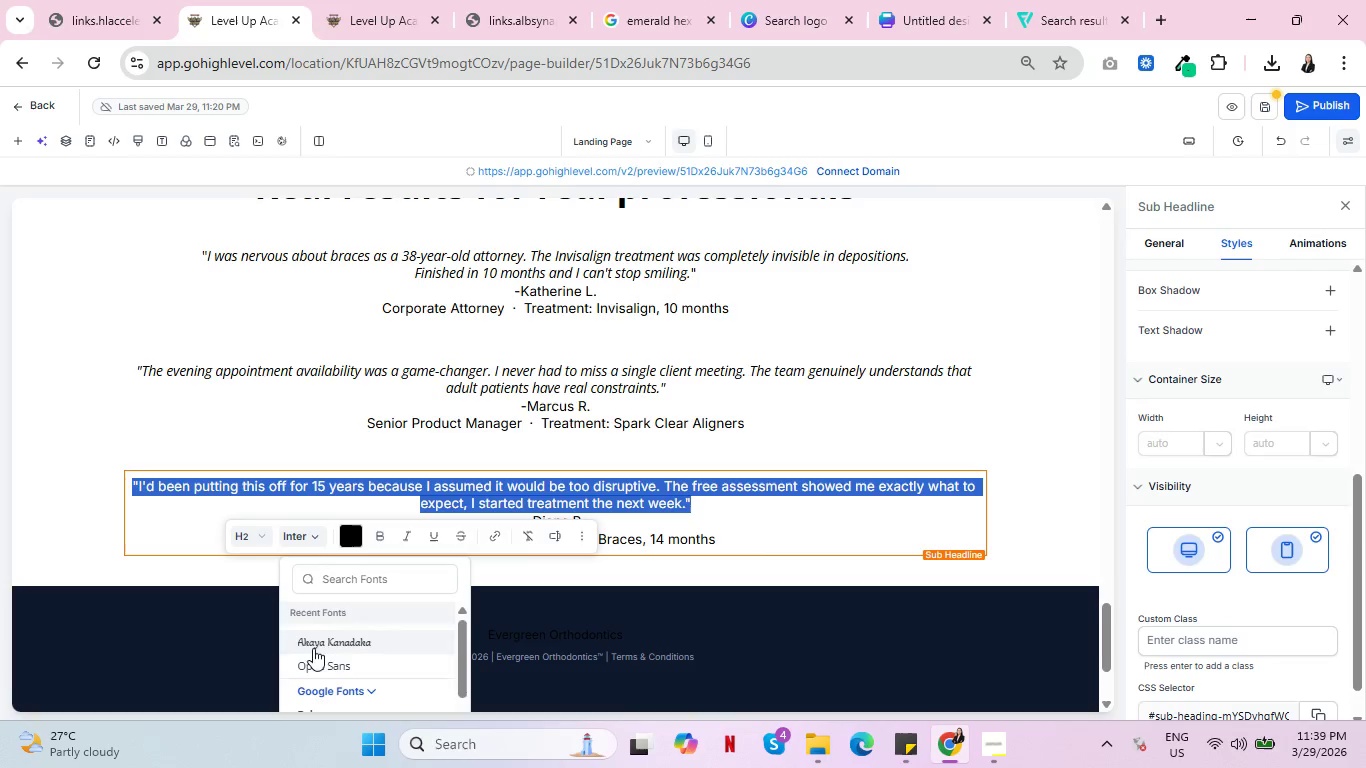 
left_click([317, 664])
 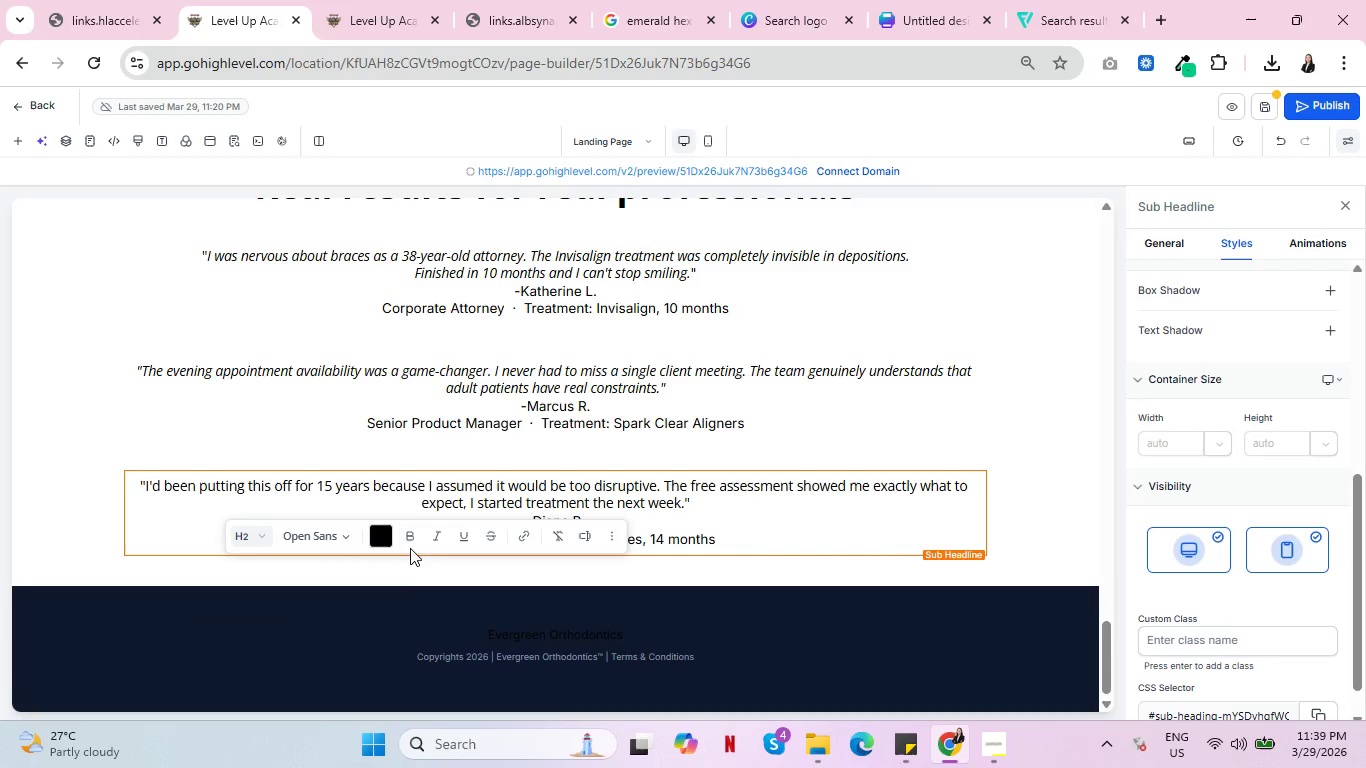 
left_click([447, 532])
 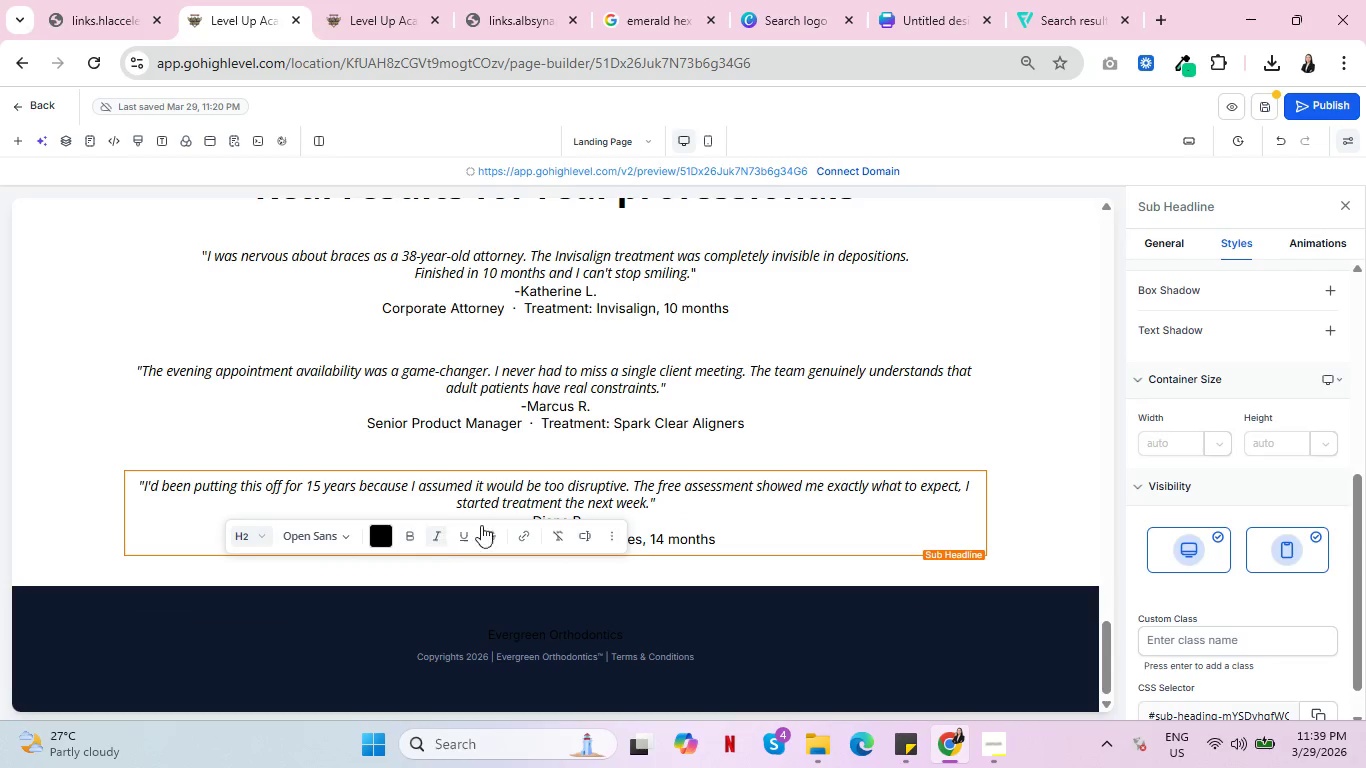 
left_click([561, 506])
 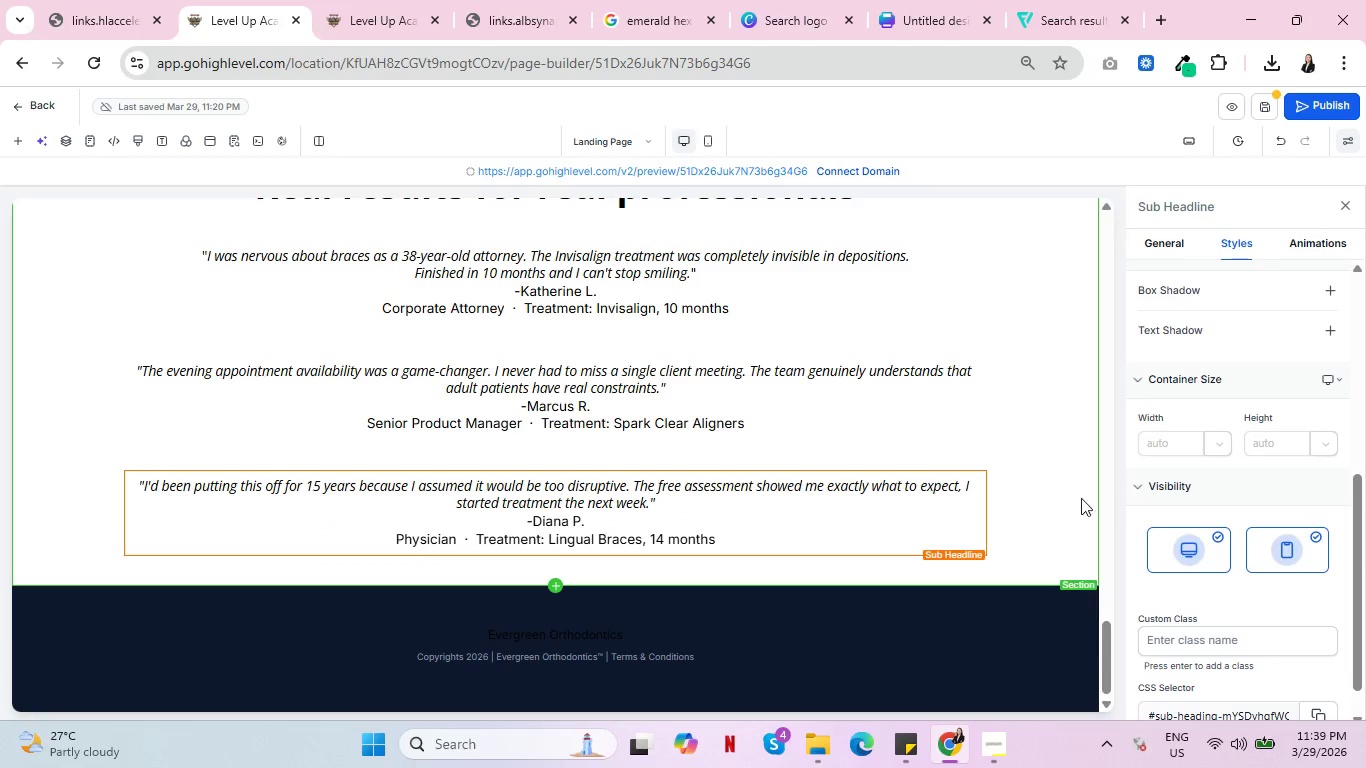 
scroll: coordinate [1062, 498], scroll_direction: down, amount: 2.0
 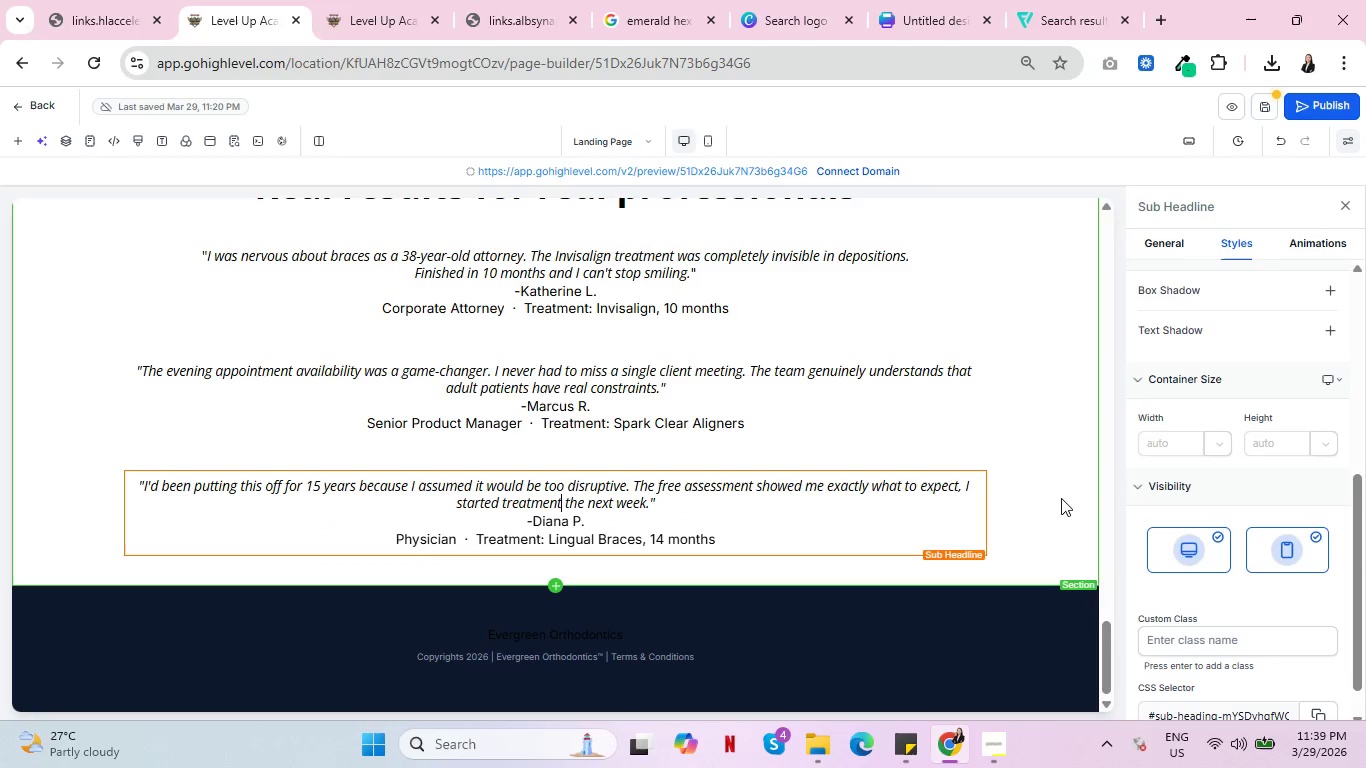 
scroll: coordinate [899, 510], scroll_direction: up, amount: 35.0
 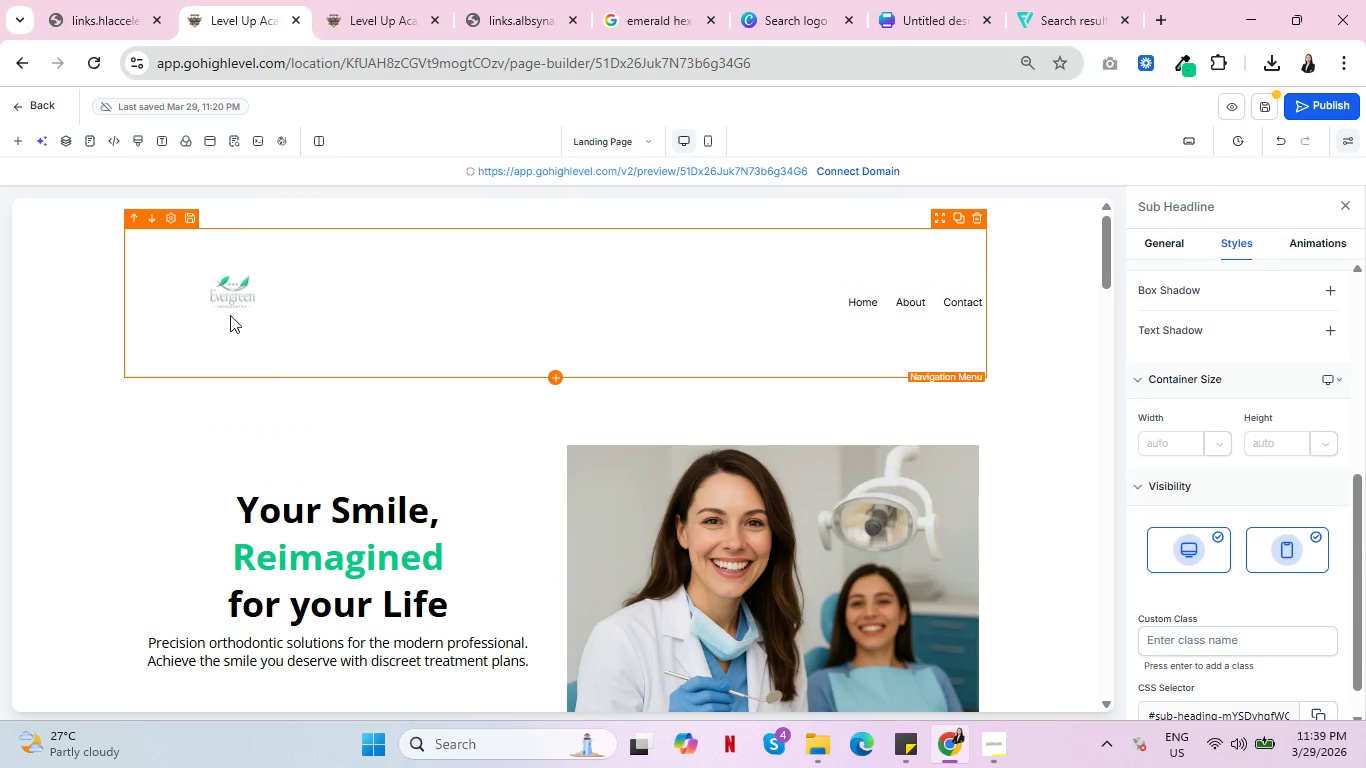 
left_click([223, 288])
 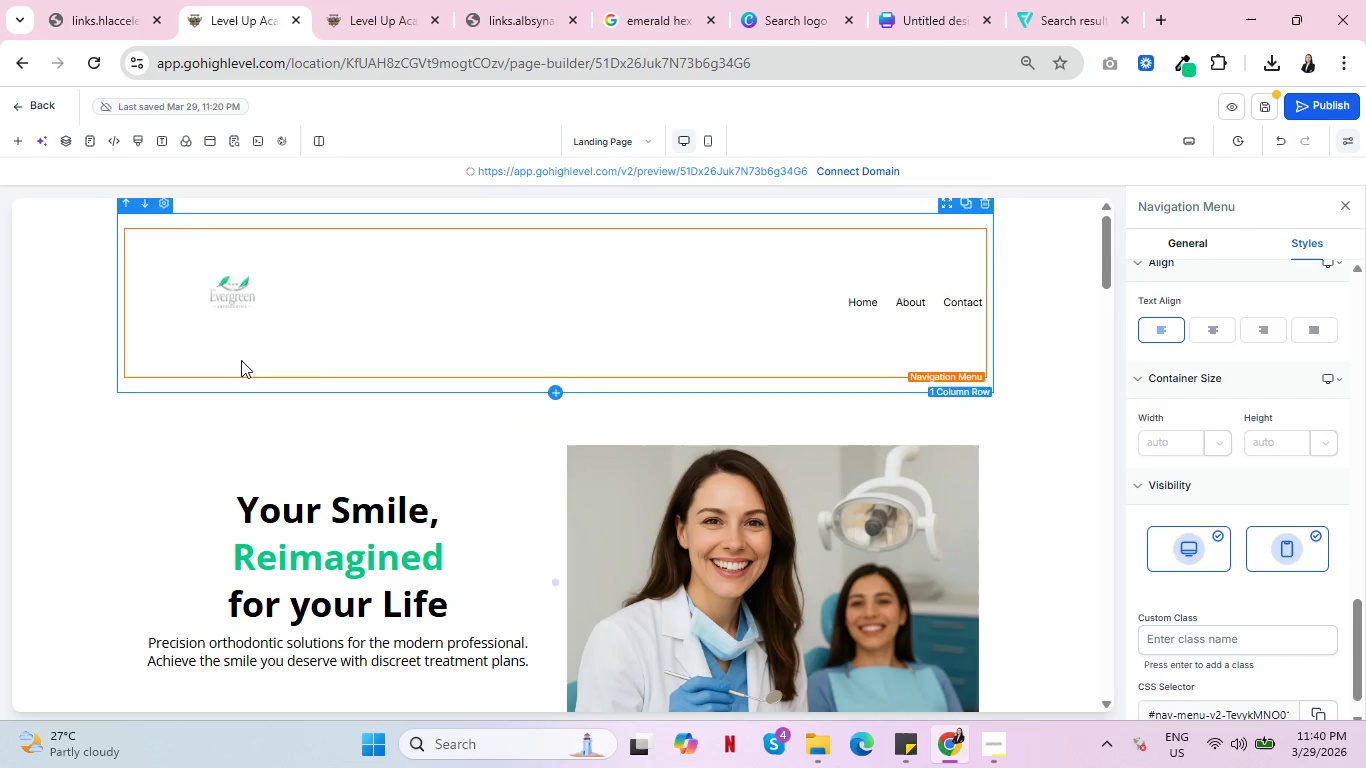 
wait(13.89)
 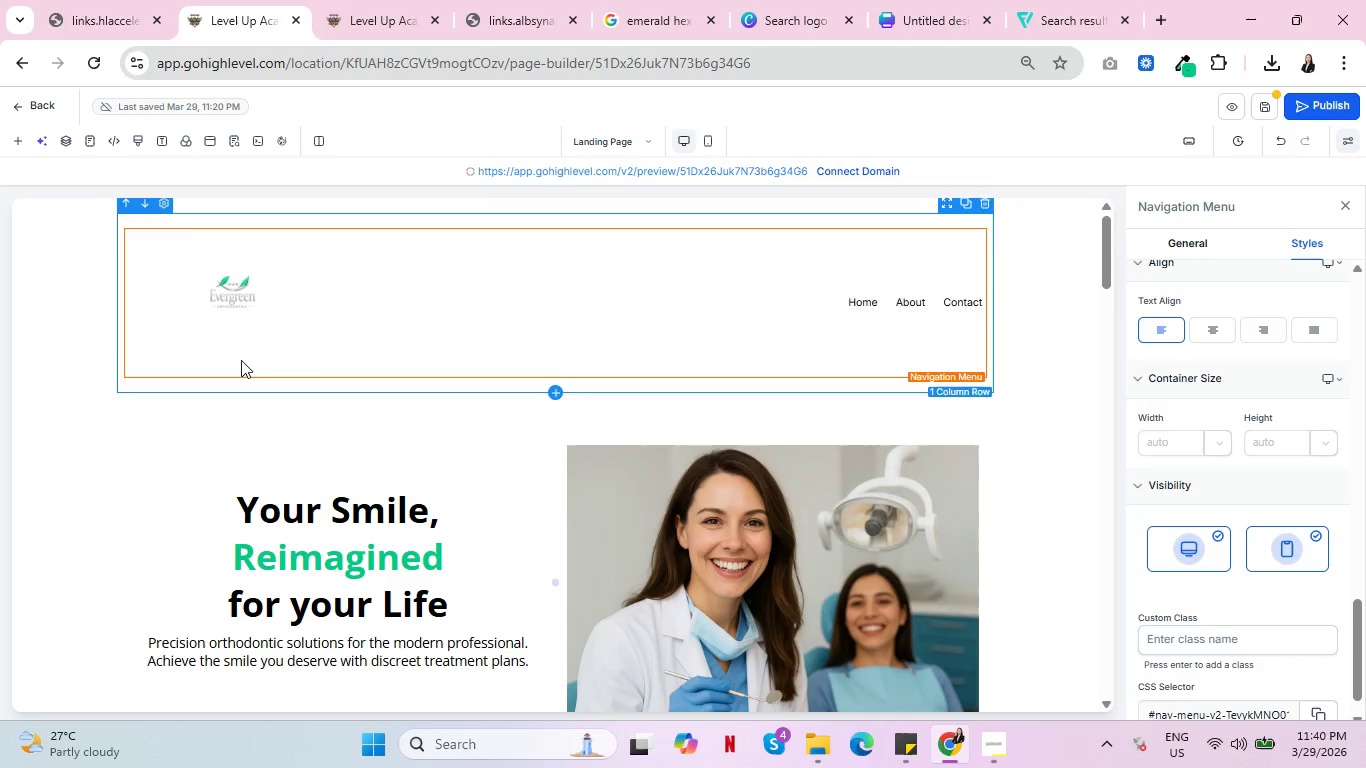 
left_click([653, 0])
 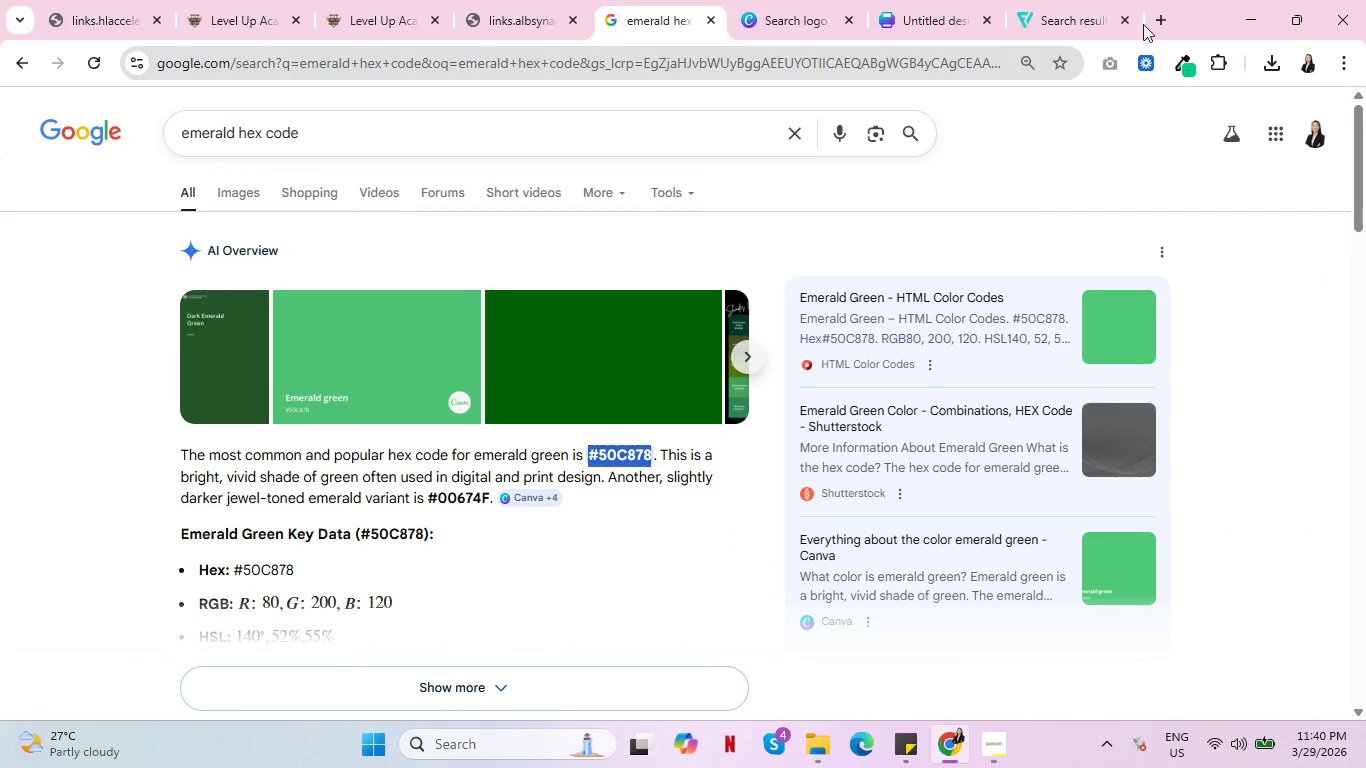 
left_click([1162, 14])
 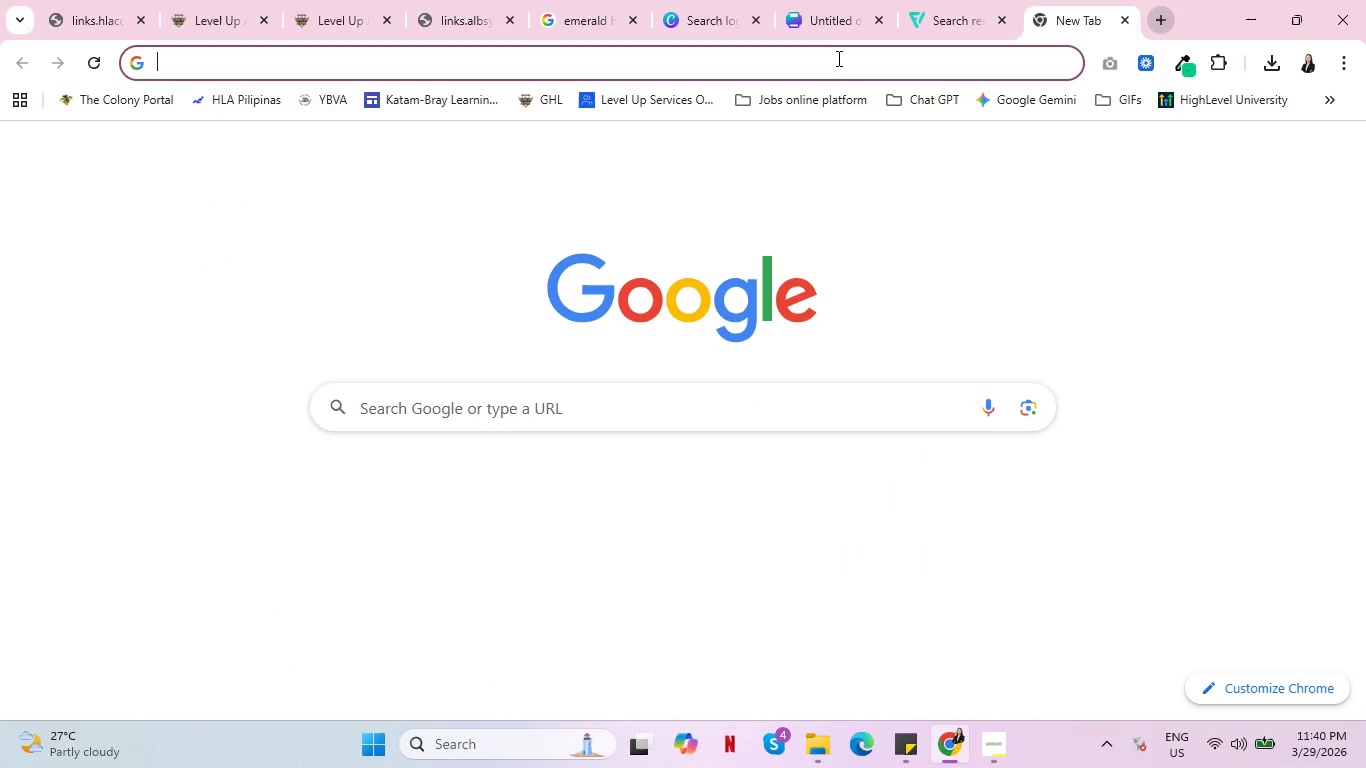 
left_click([837, 60])
 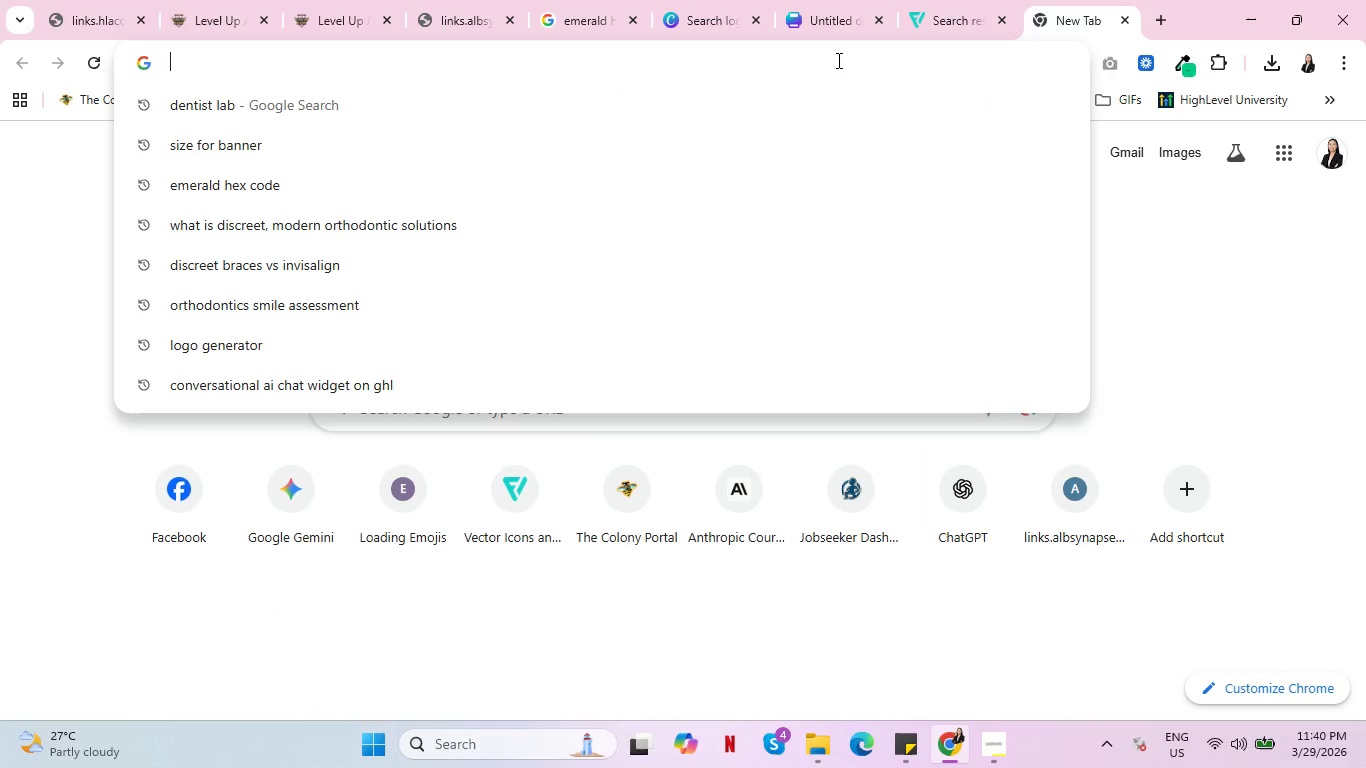 
type(dental lab)
 